 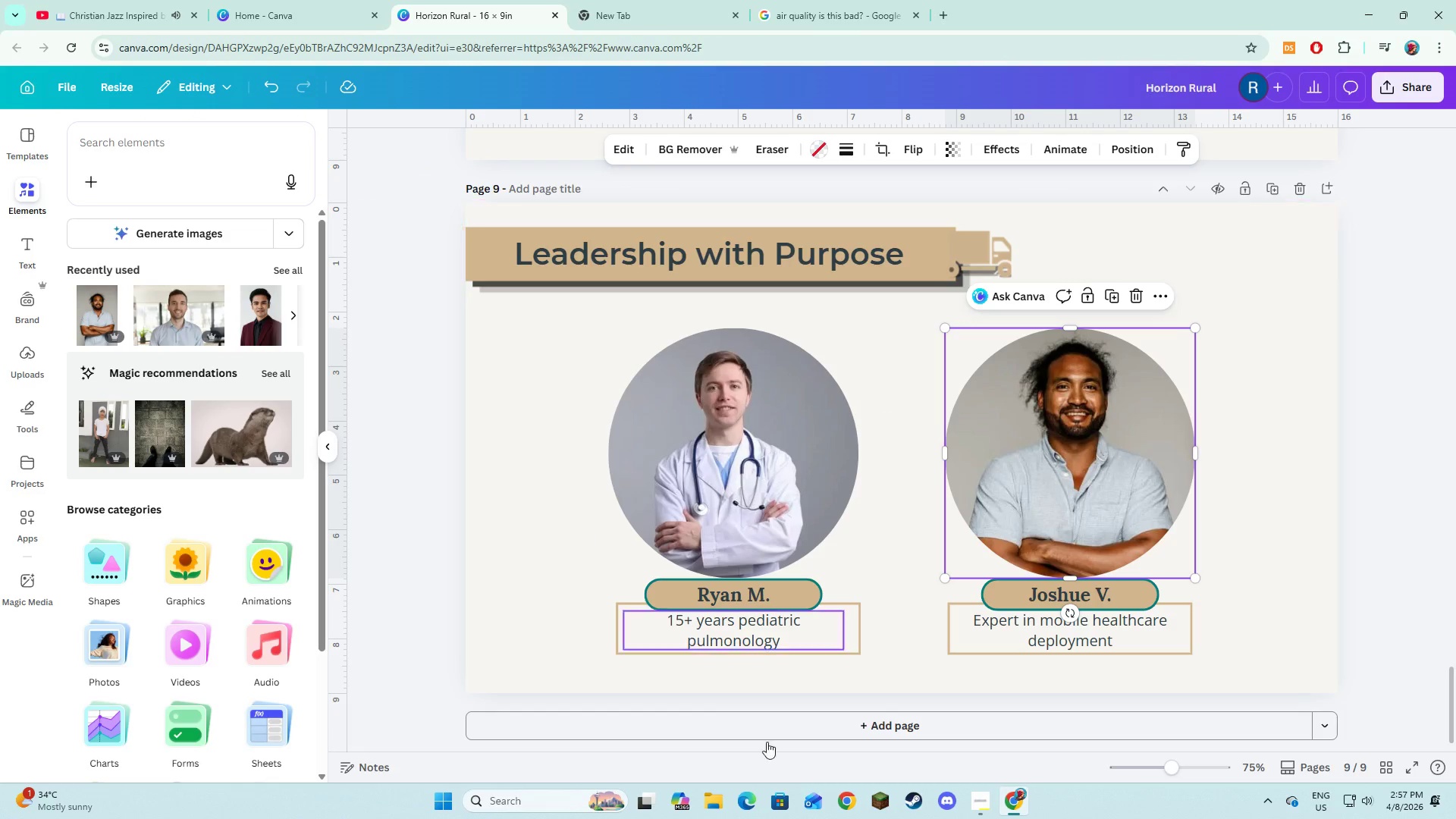 
left_click([804, 721])
 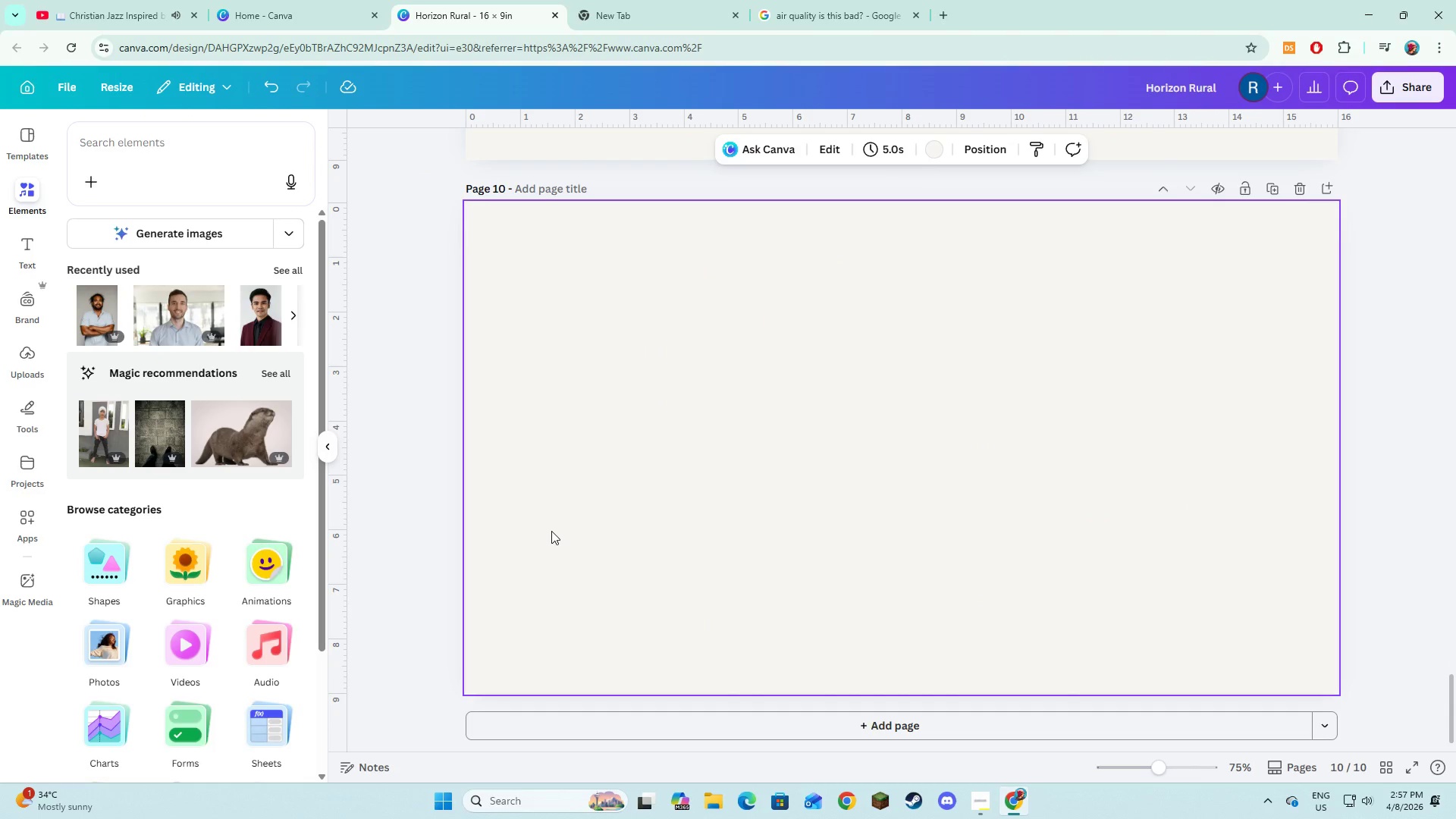 
wait(5.22)
 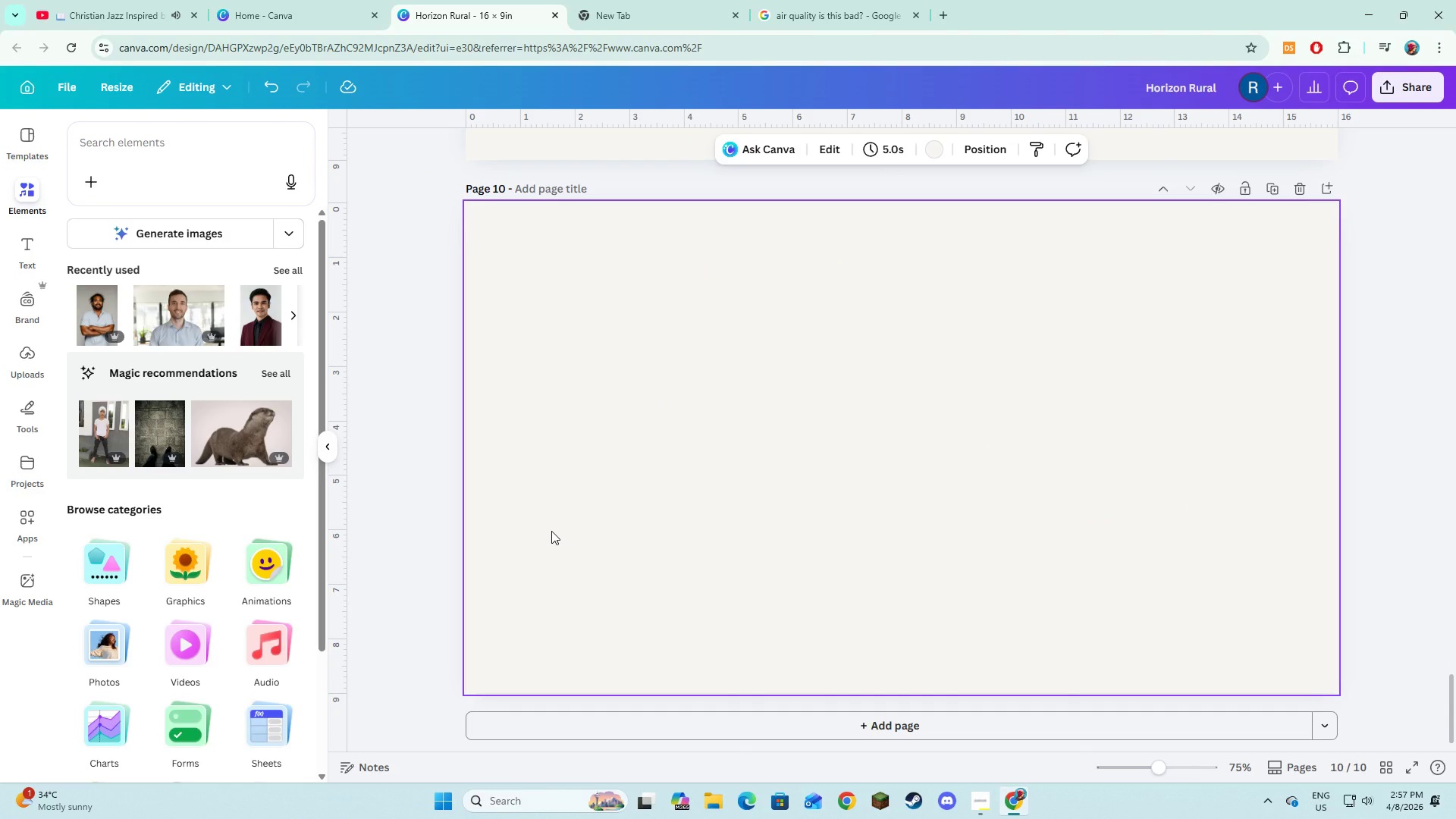 
scroll: coordinate [551, 531], scroll_direction: up, amount: 5.0
 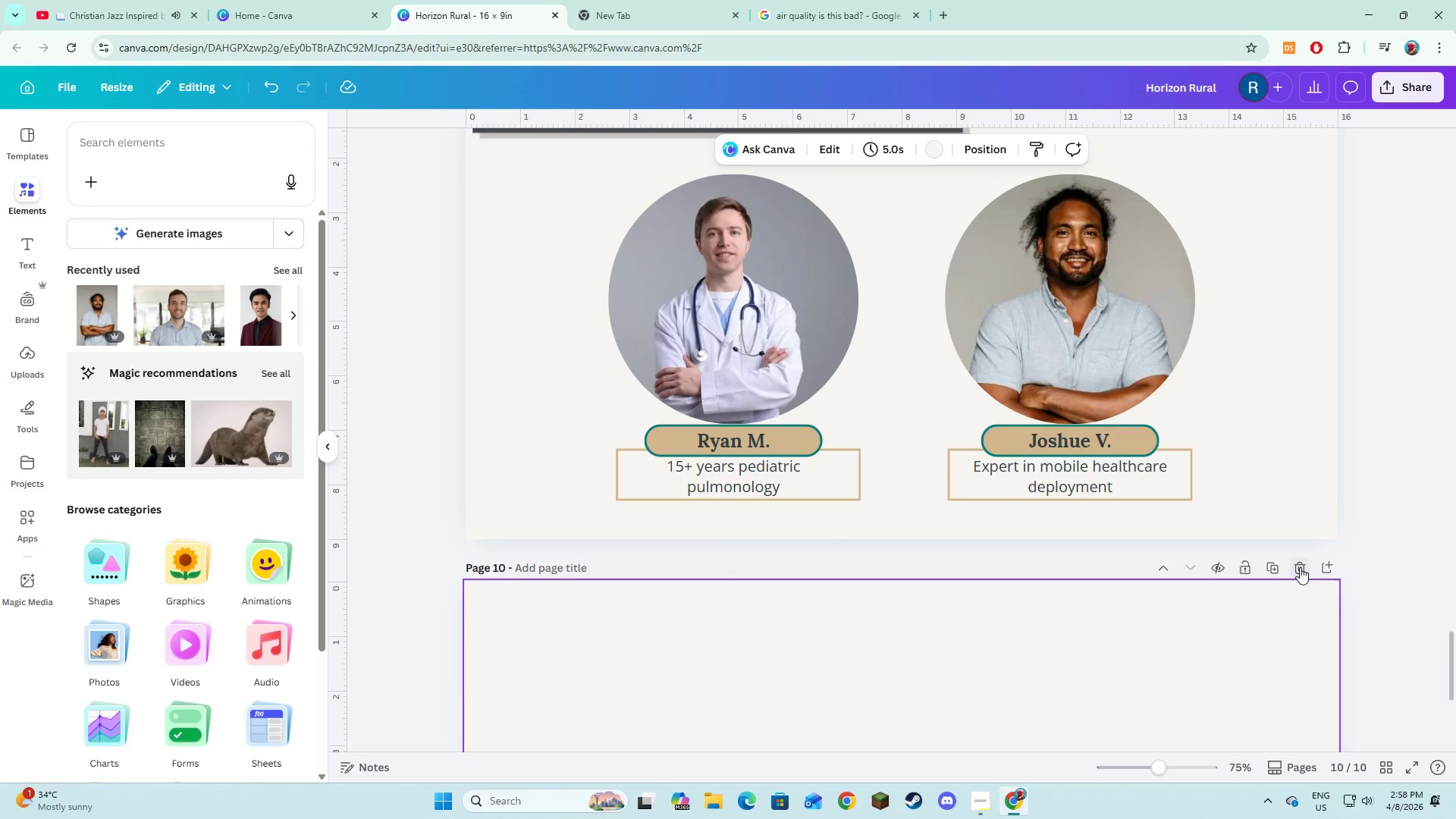 
left_click([1300, 567])
 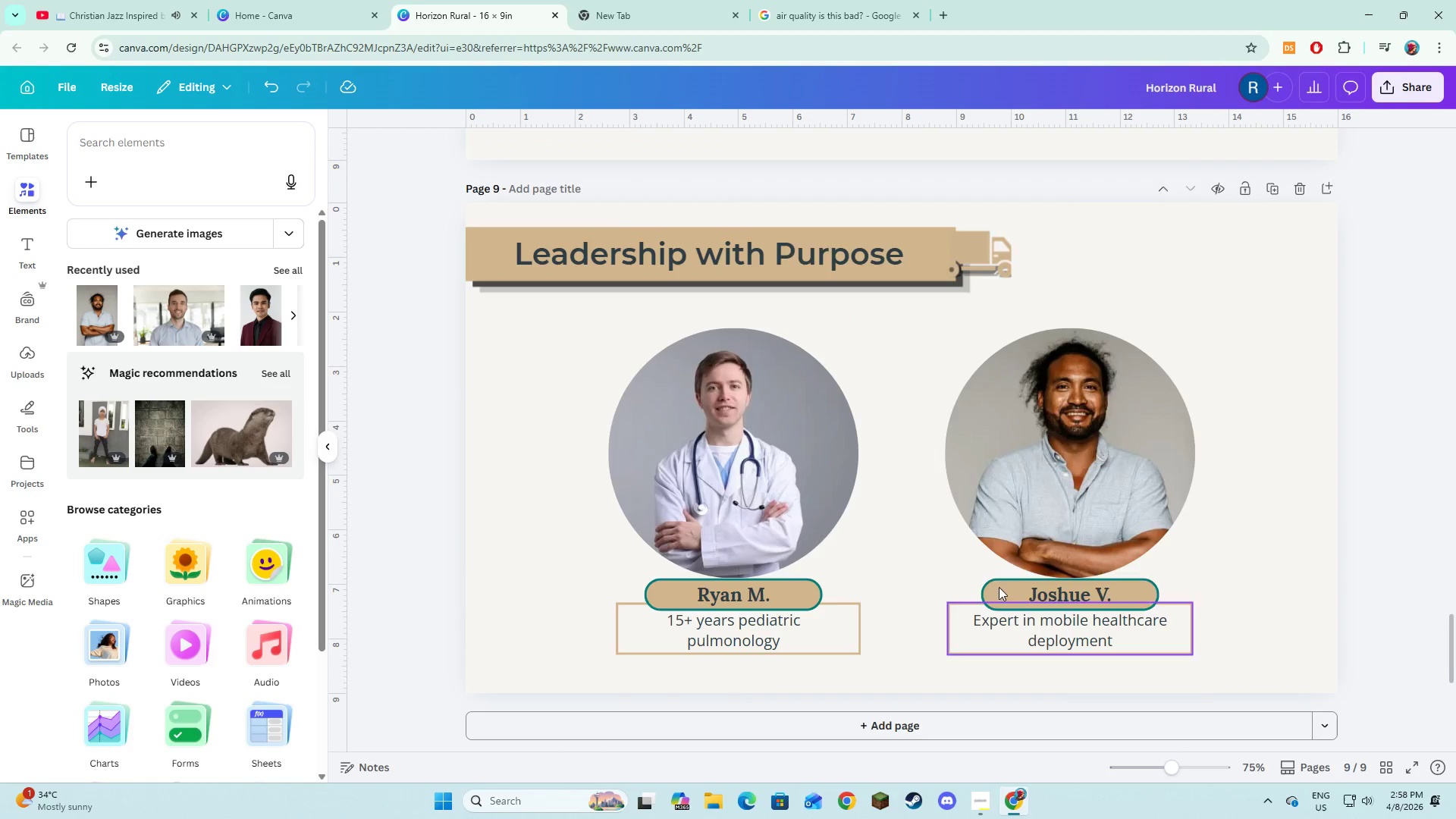 
scroll: coordinate [1015, 569], scroll_direction: up, amount: 2.0
 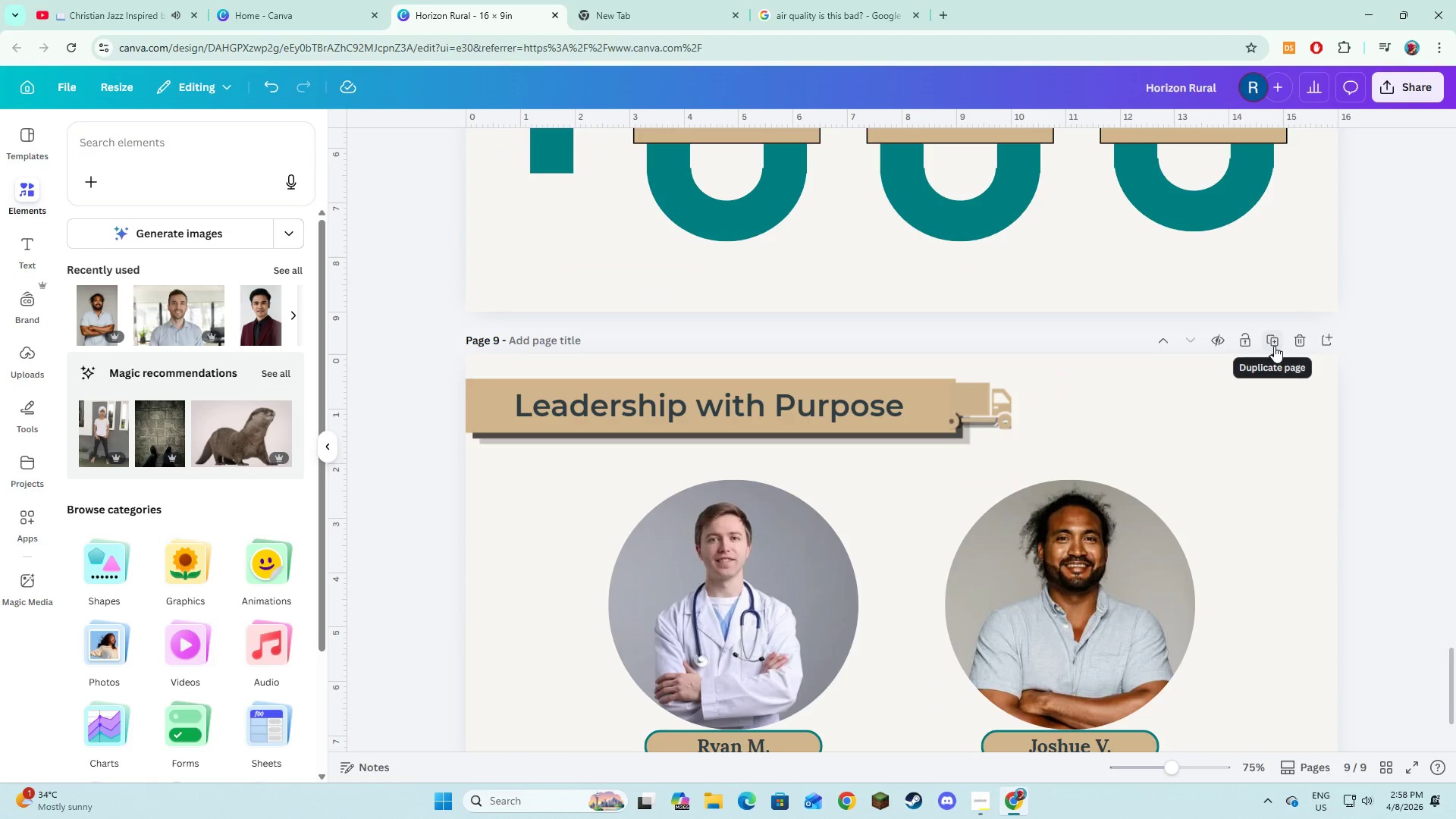 
left_click([1274, 346])
 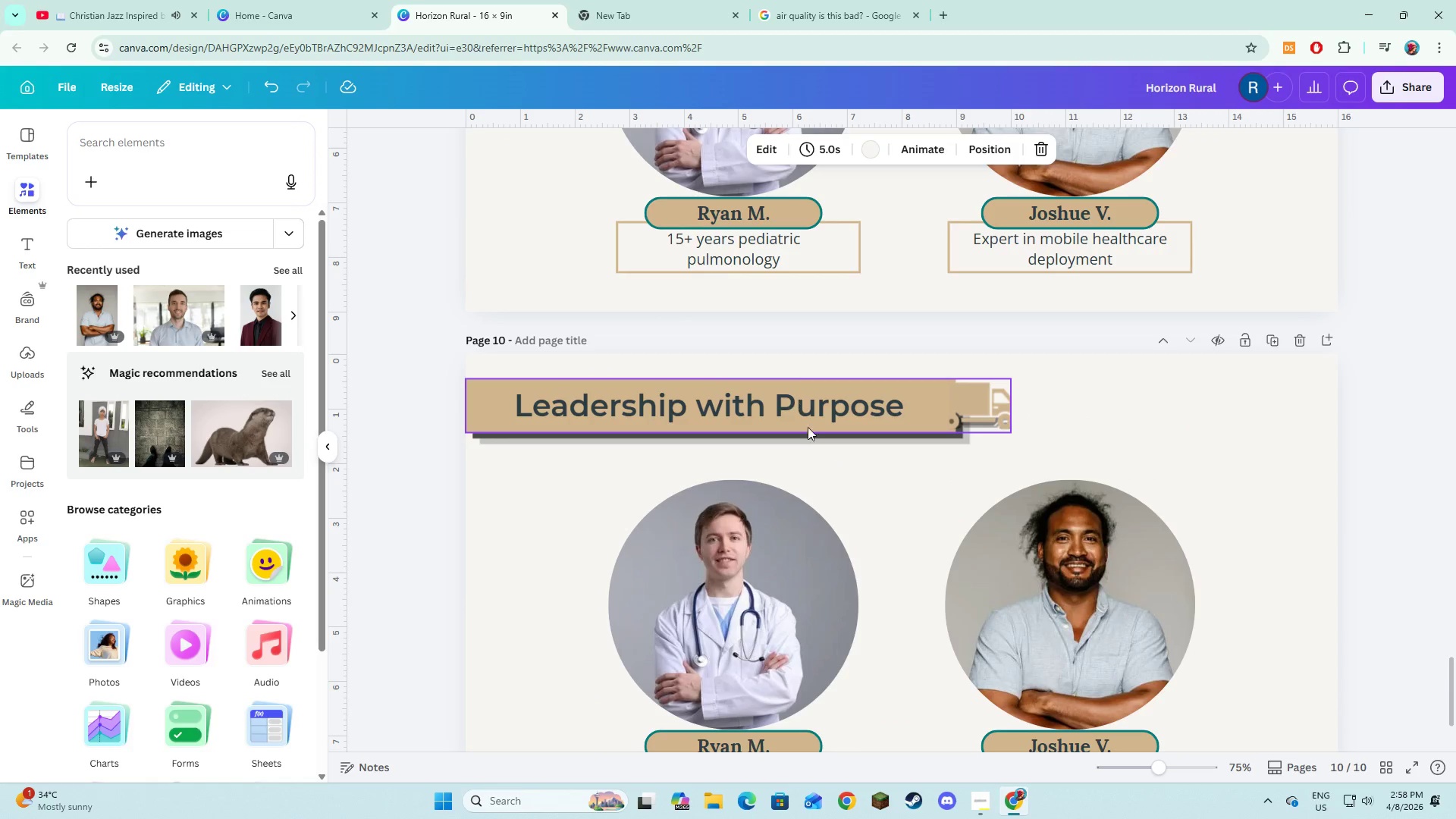 
left_click([760, 558])
 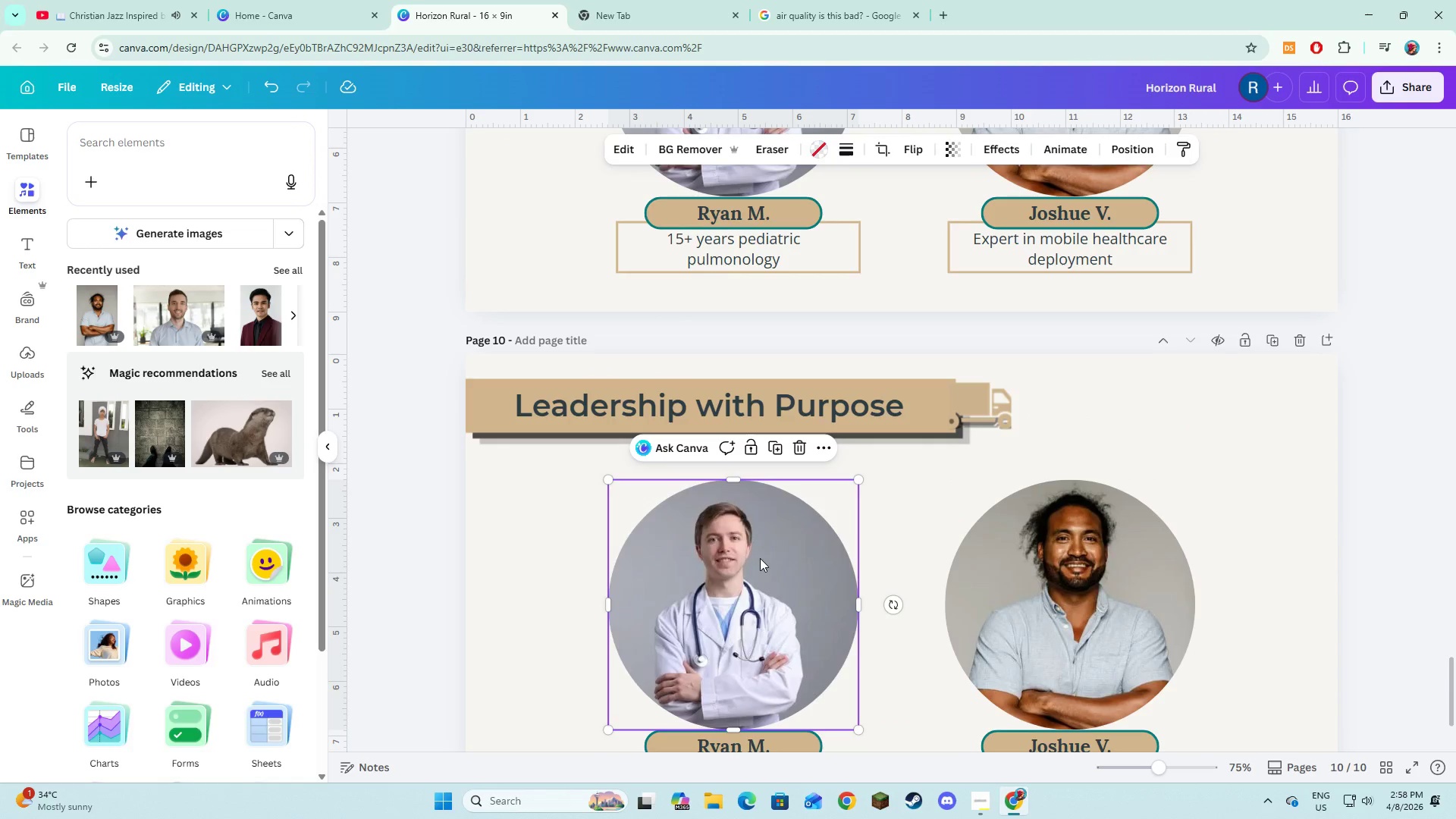 
key(Backspace)
 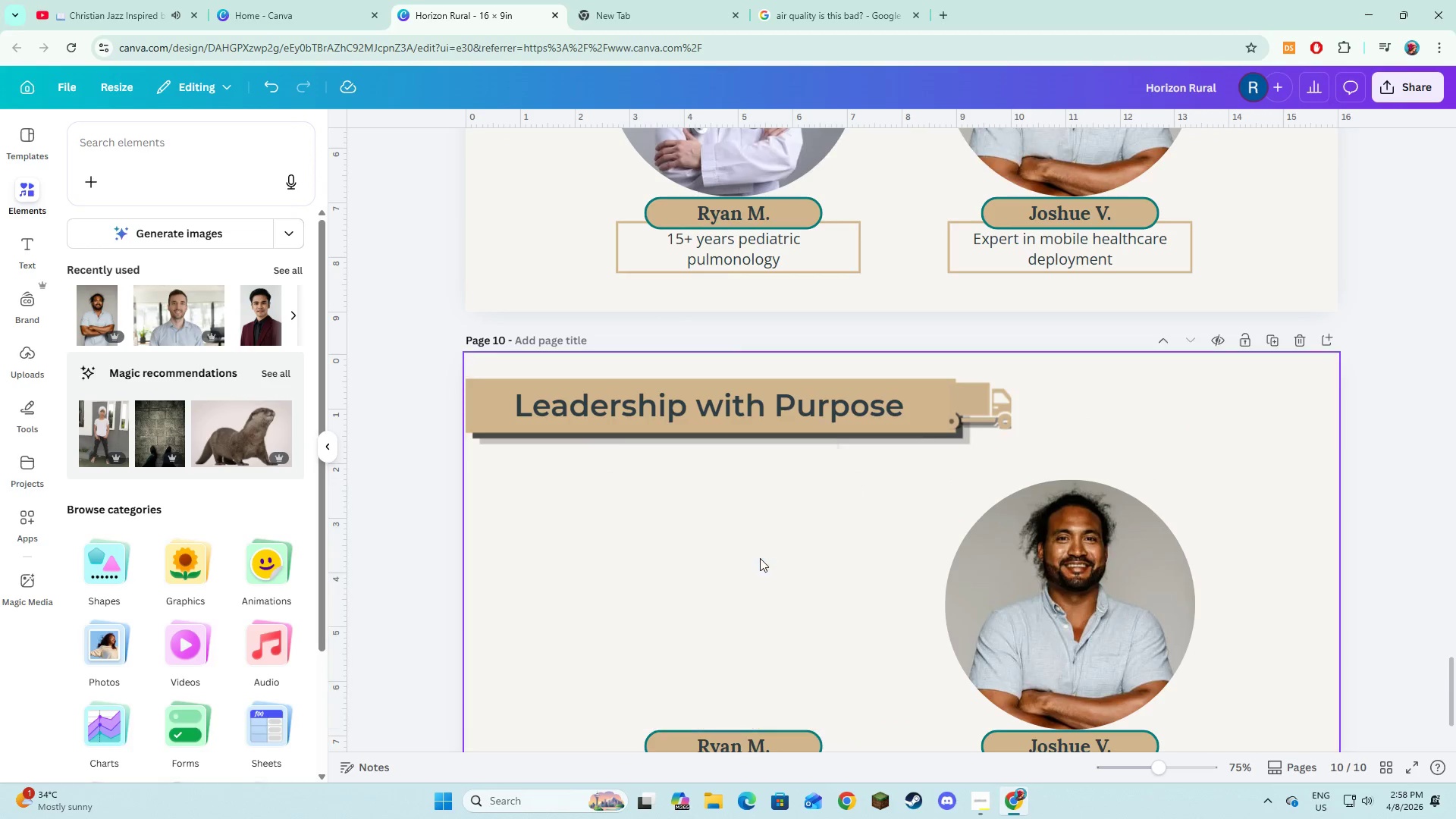 
key(Backspace)
 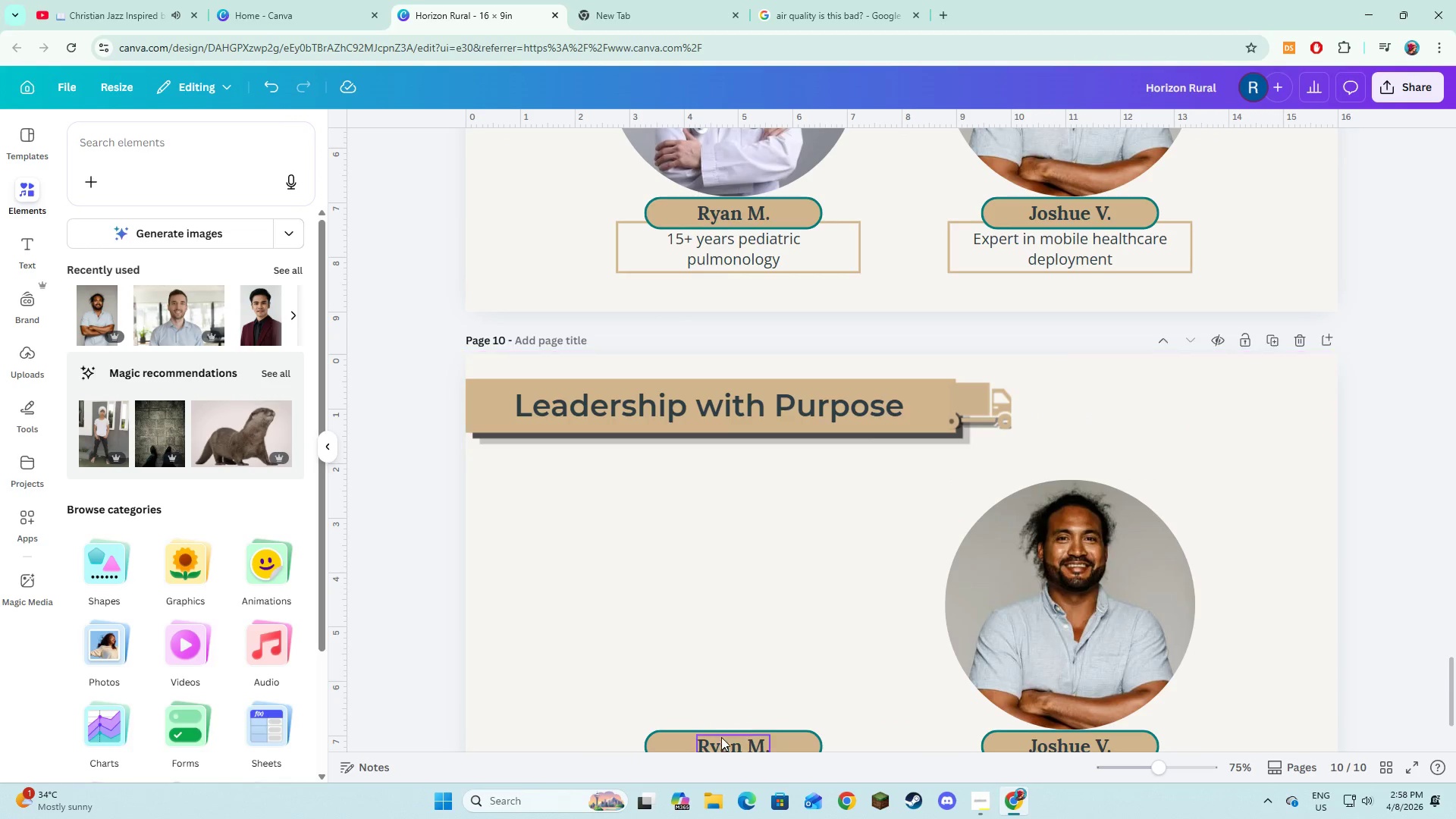 
left_click([721, 737])
 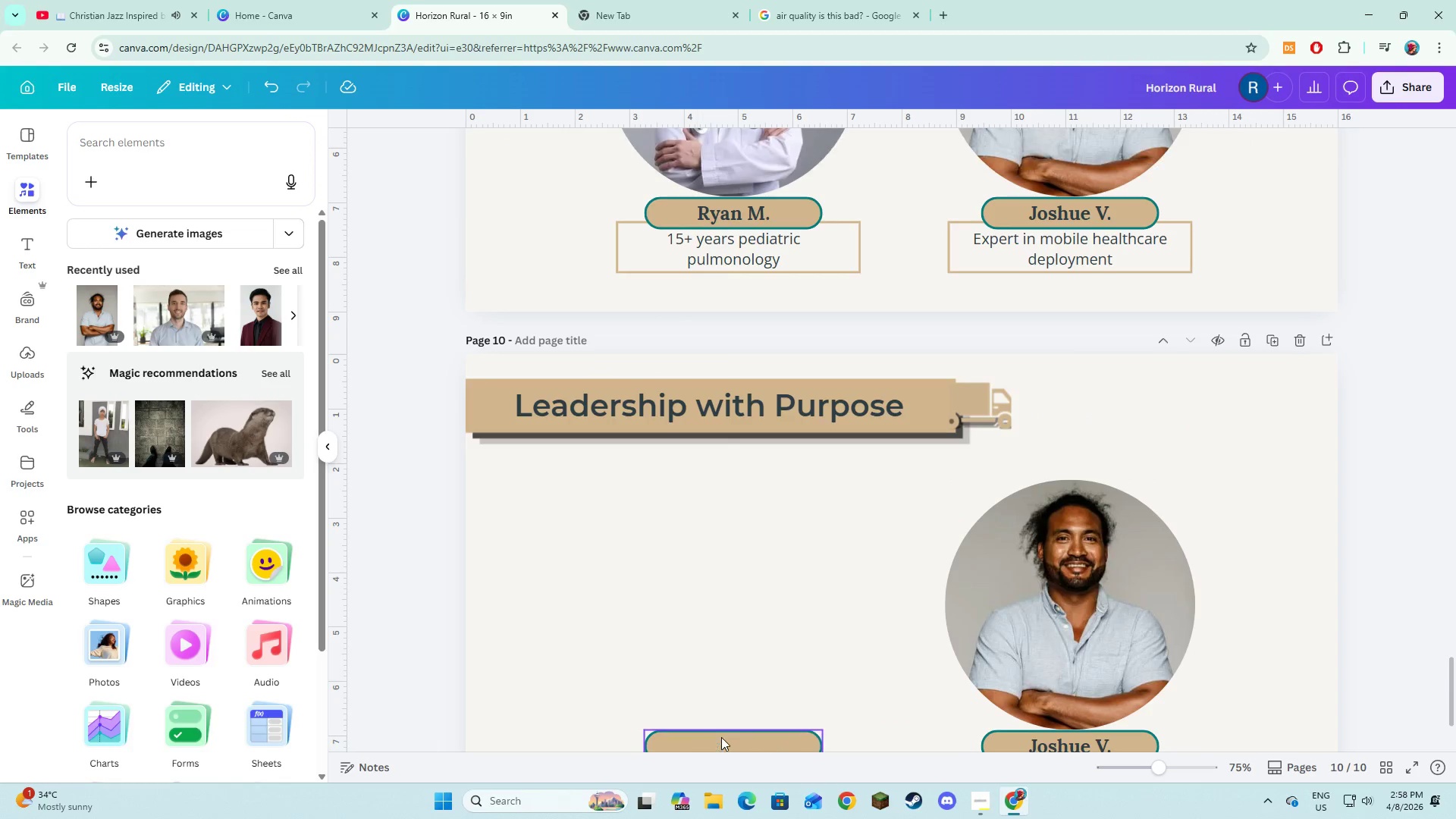 
key(Backspace)
 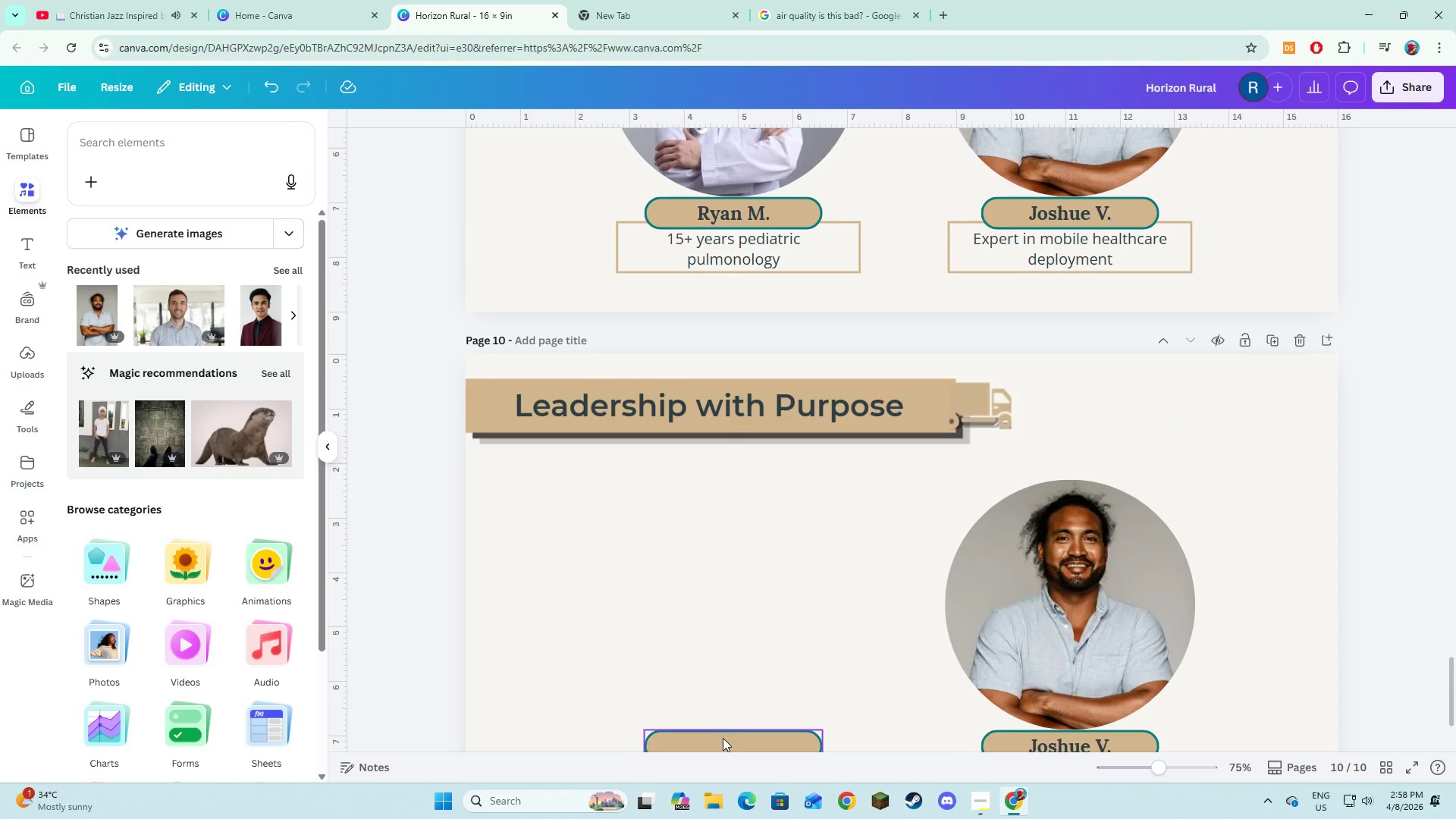 
left_click([723, 738])
 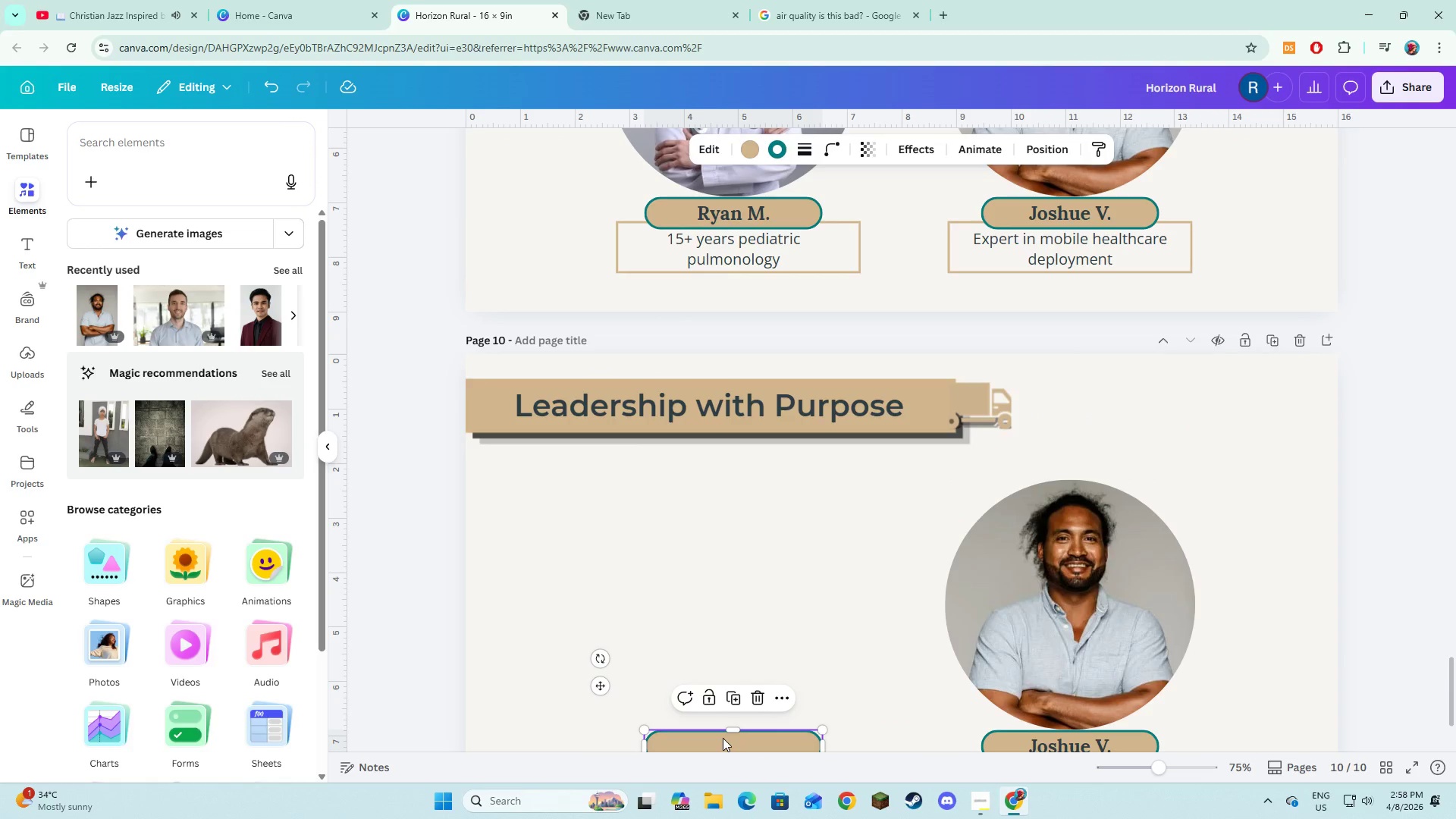 
key(Backspace)
 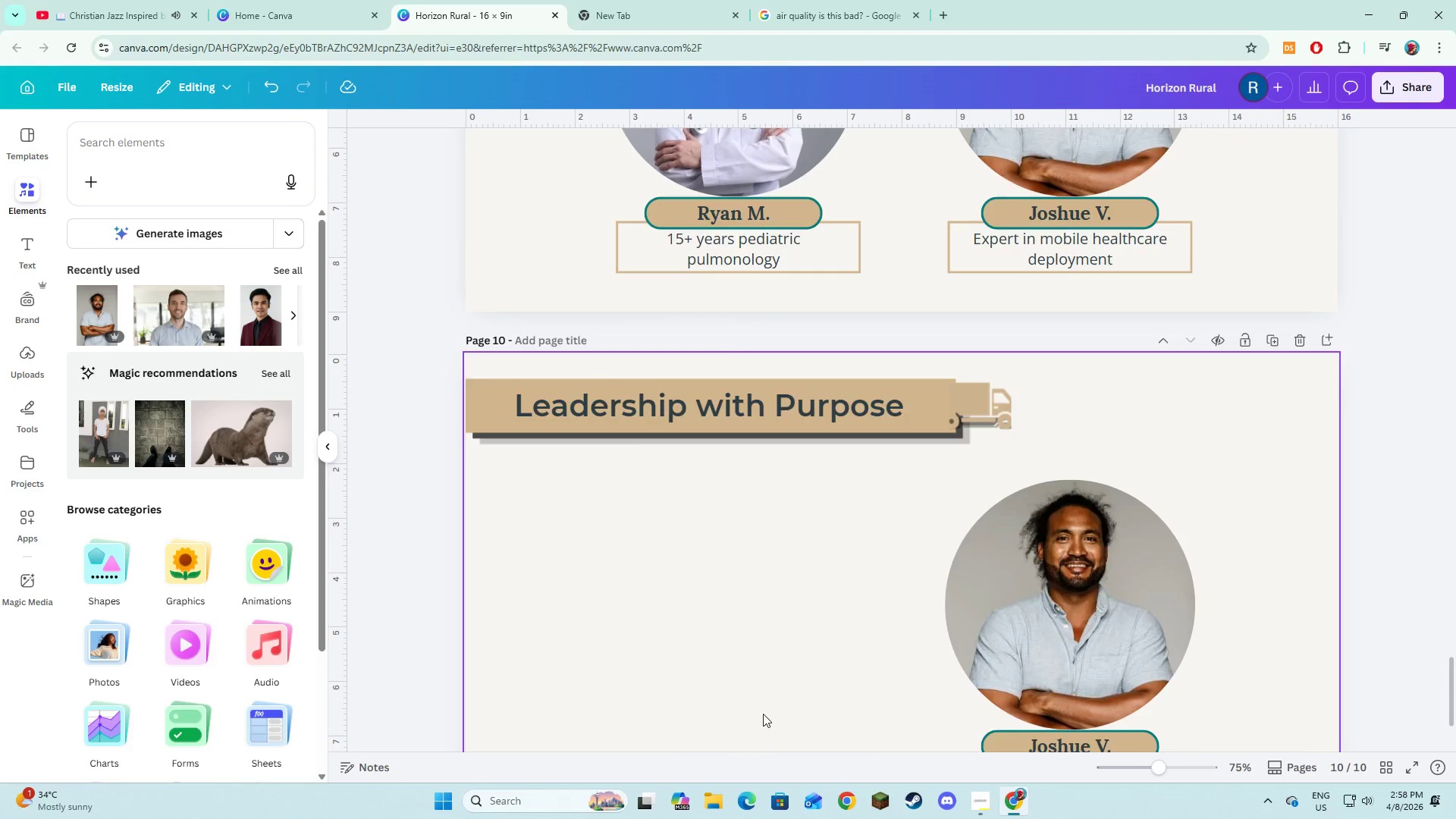 
left_click([761, 629])
 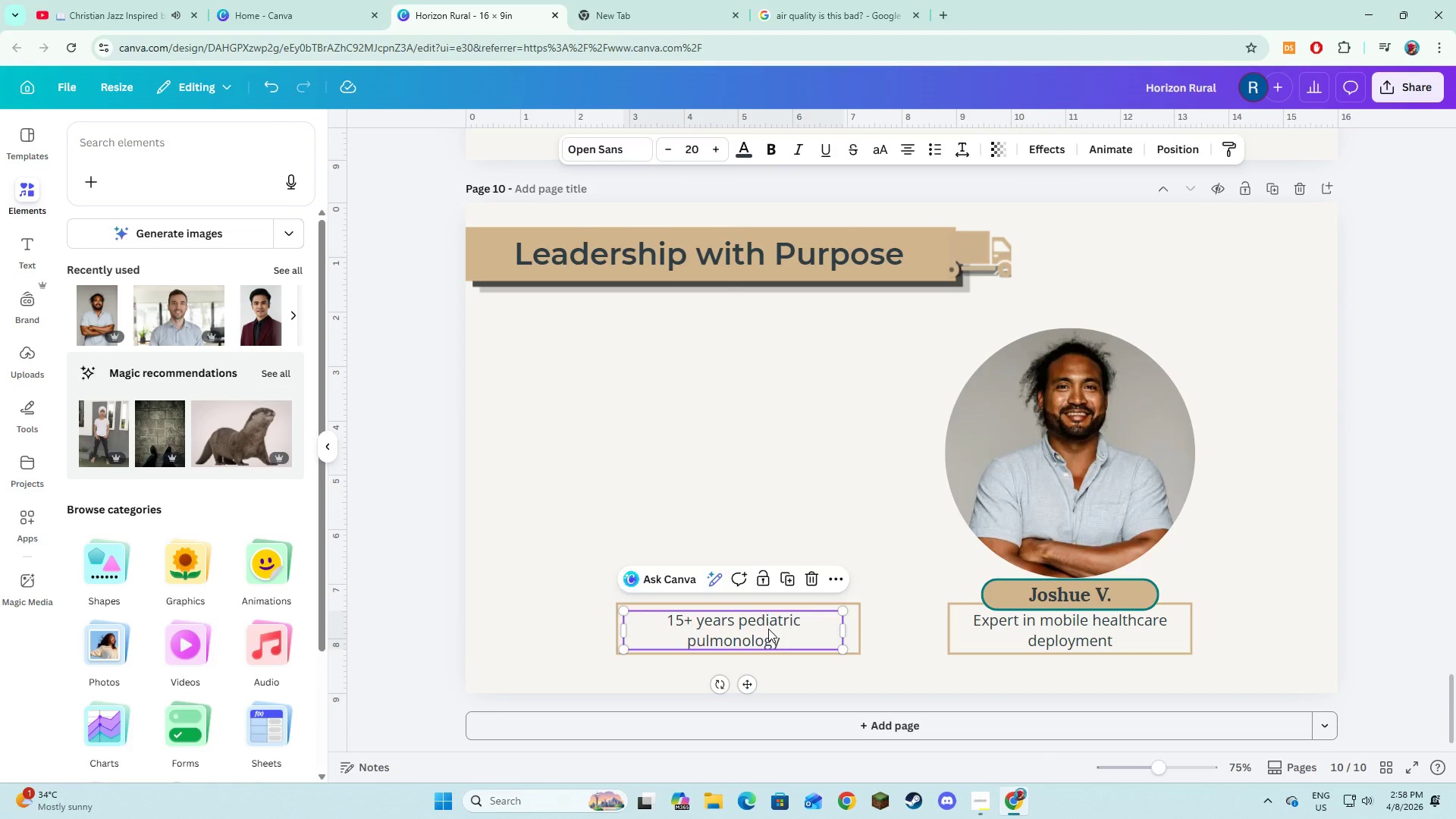 
scroll: coordinate [763, 713], scroll_direction: down, amount: 2.0
 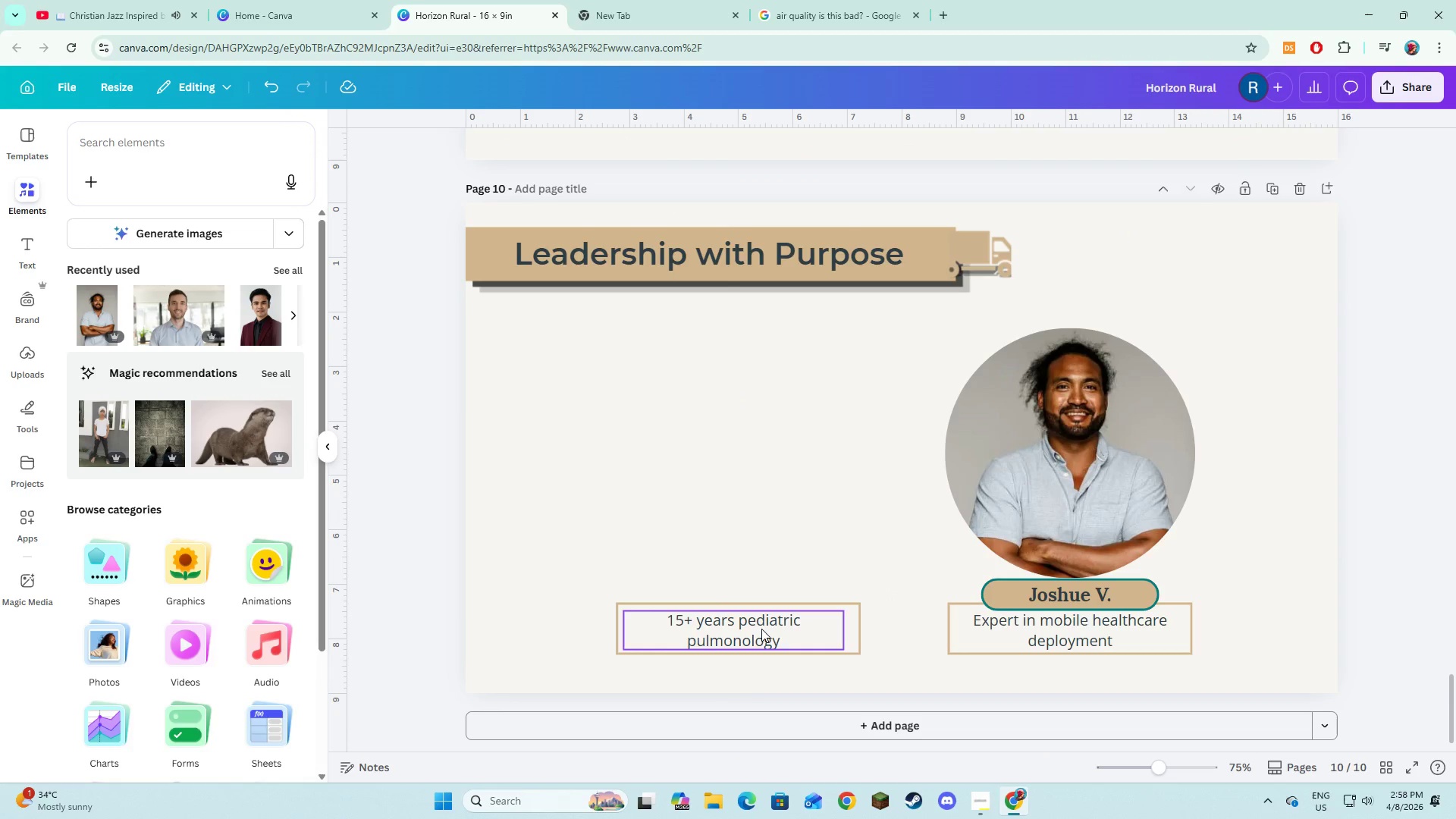 
key(Backspace)
 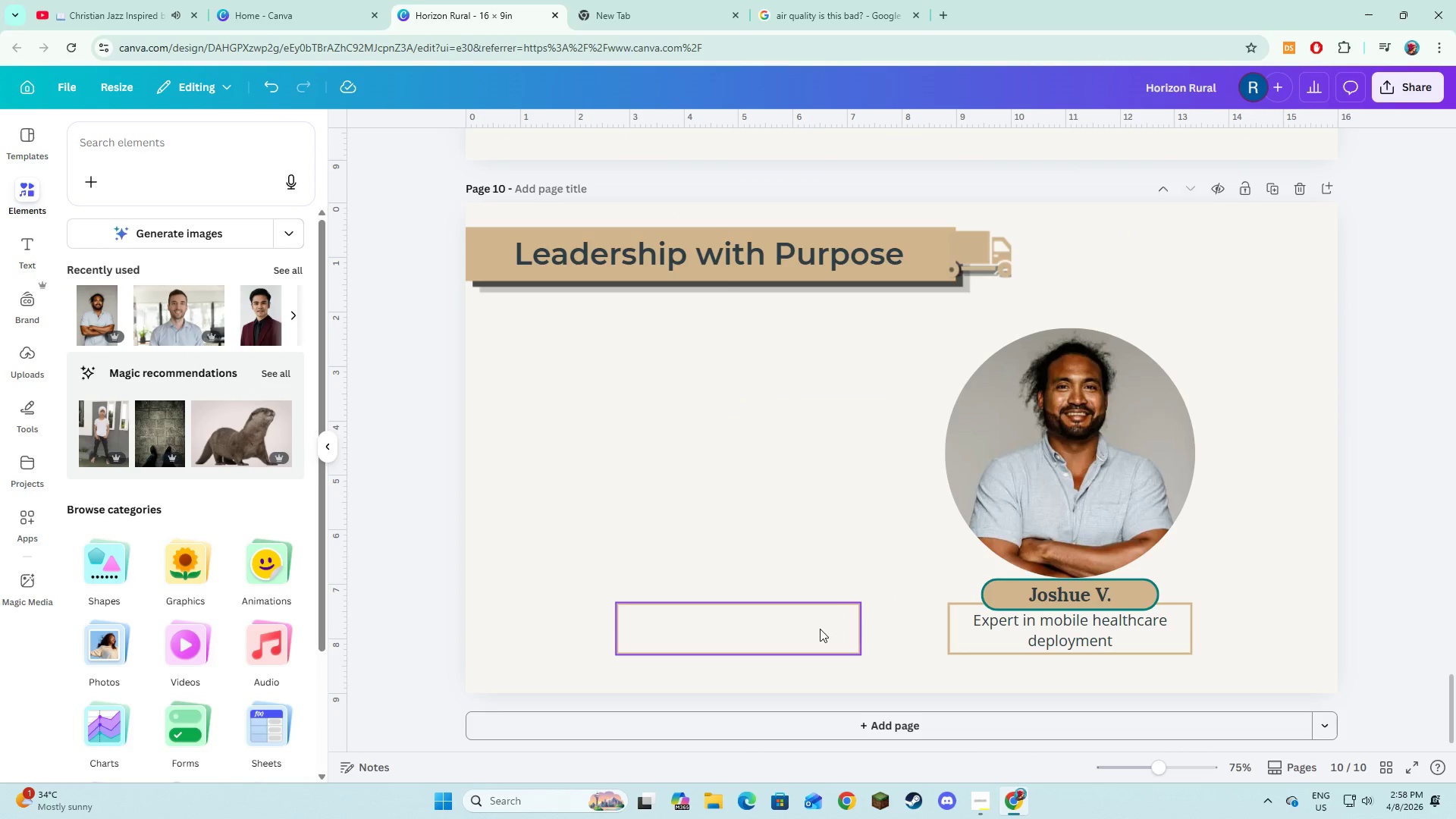 
key(Backspace)
 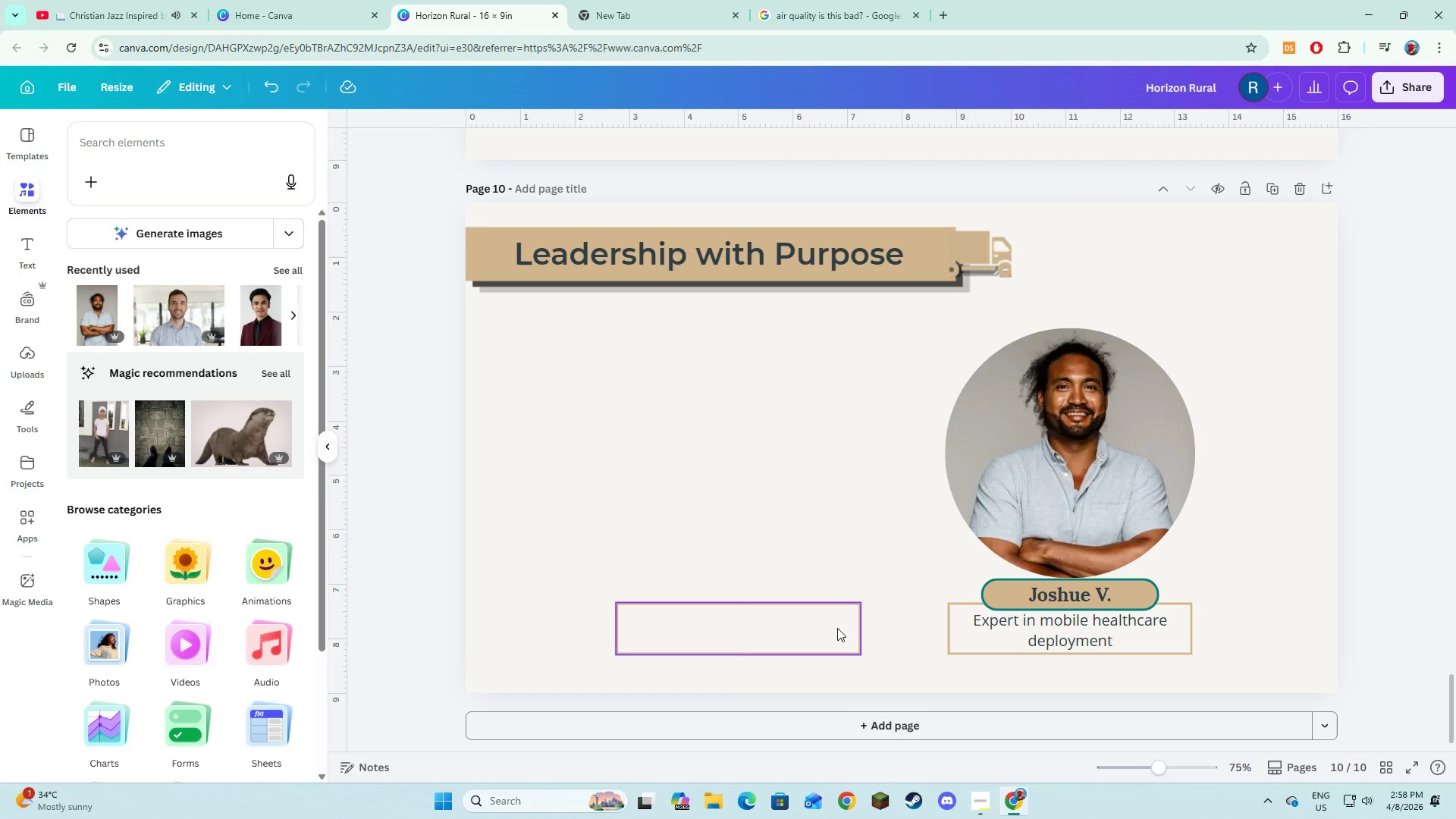 
left_click([826, 629])
 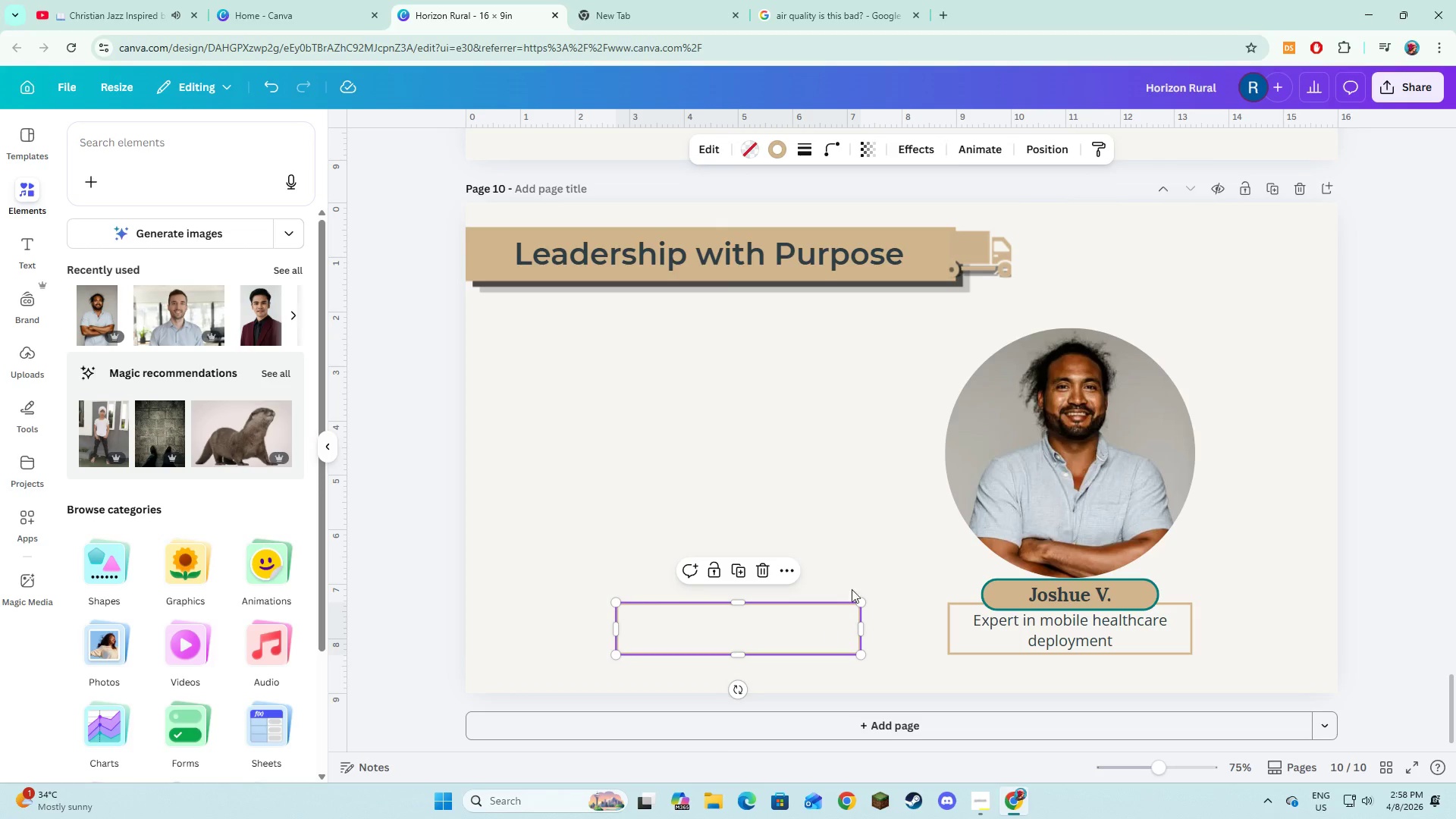 
key(Backspace)
 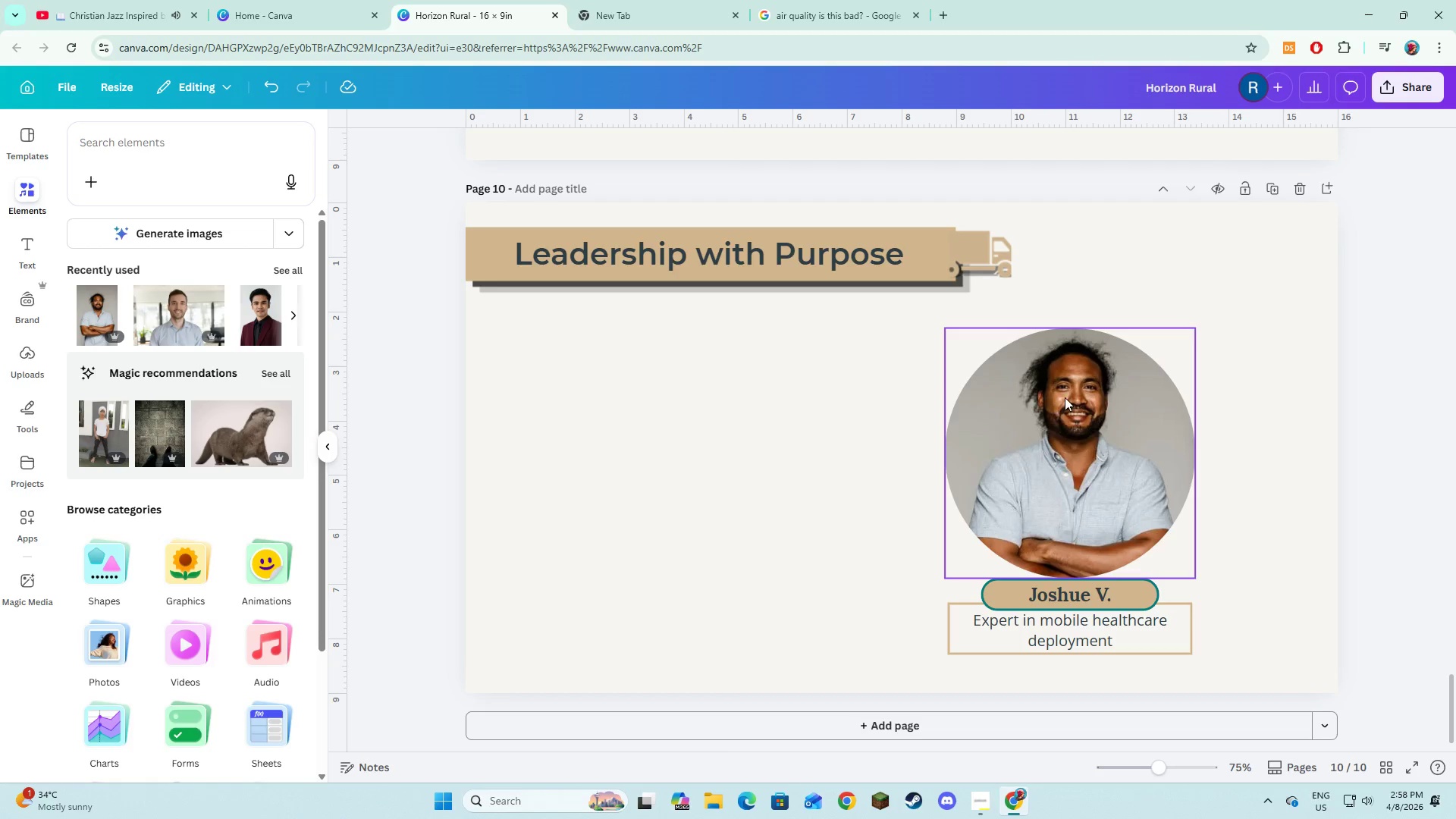 
left_click([1065, 397])
 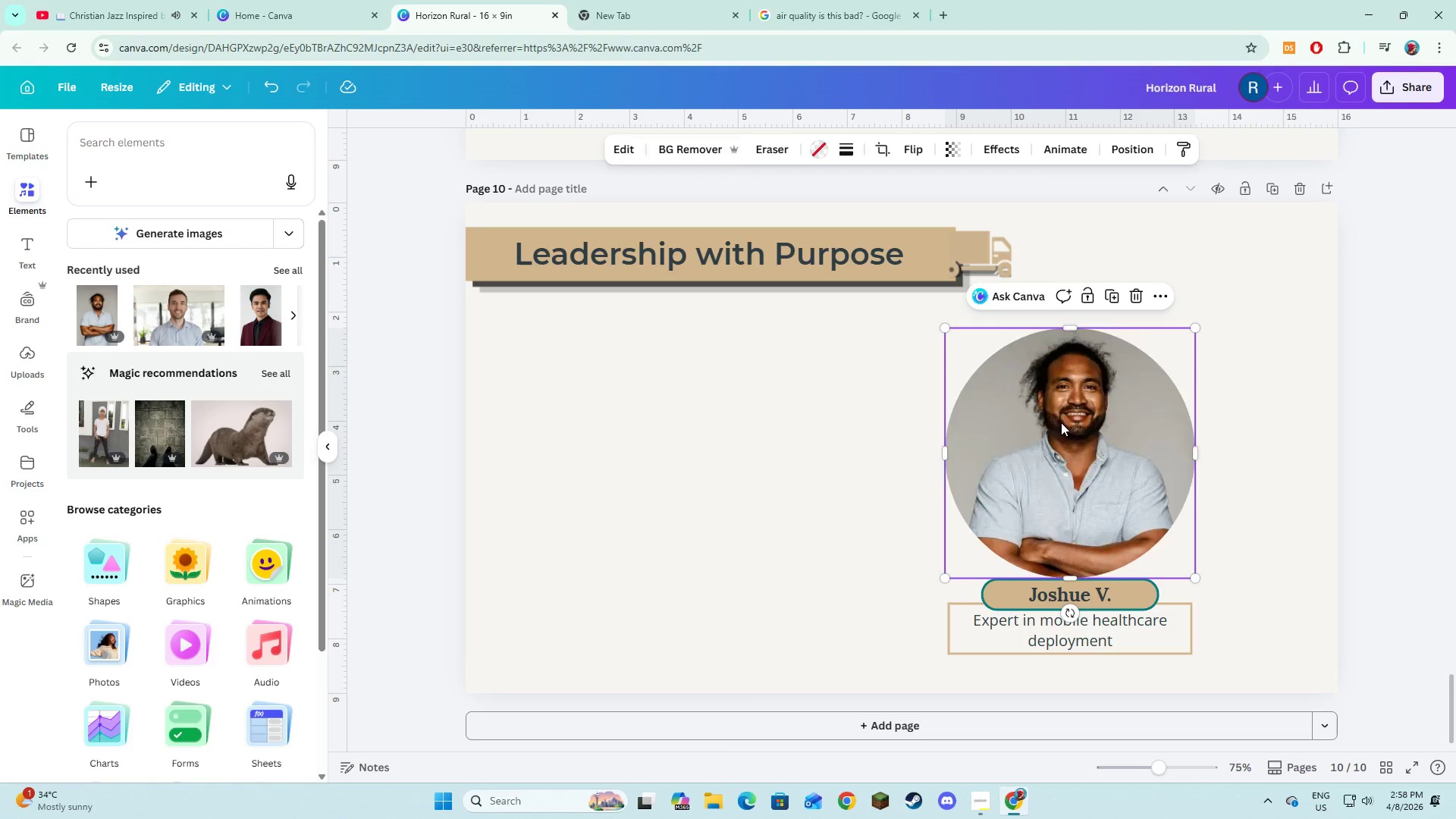 
key(Backspace)
 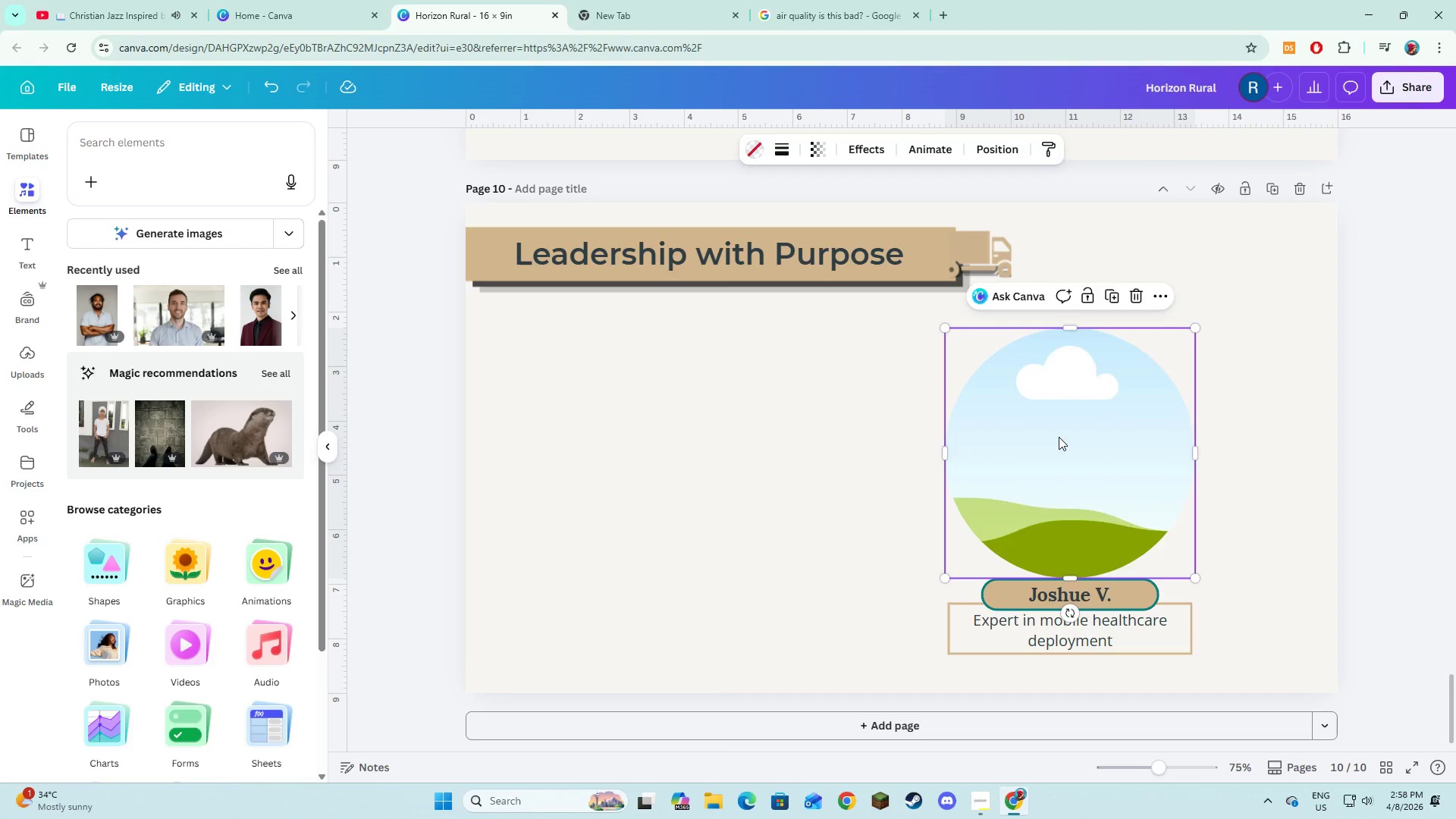 
key(Backspace)
 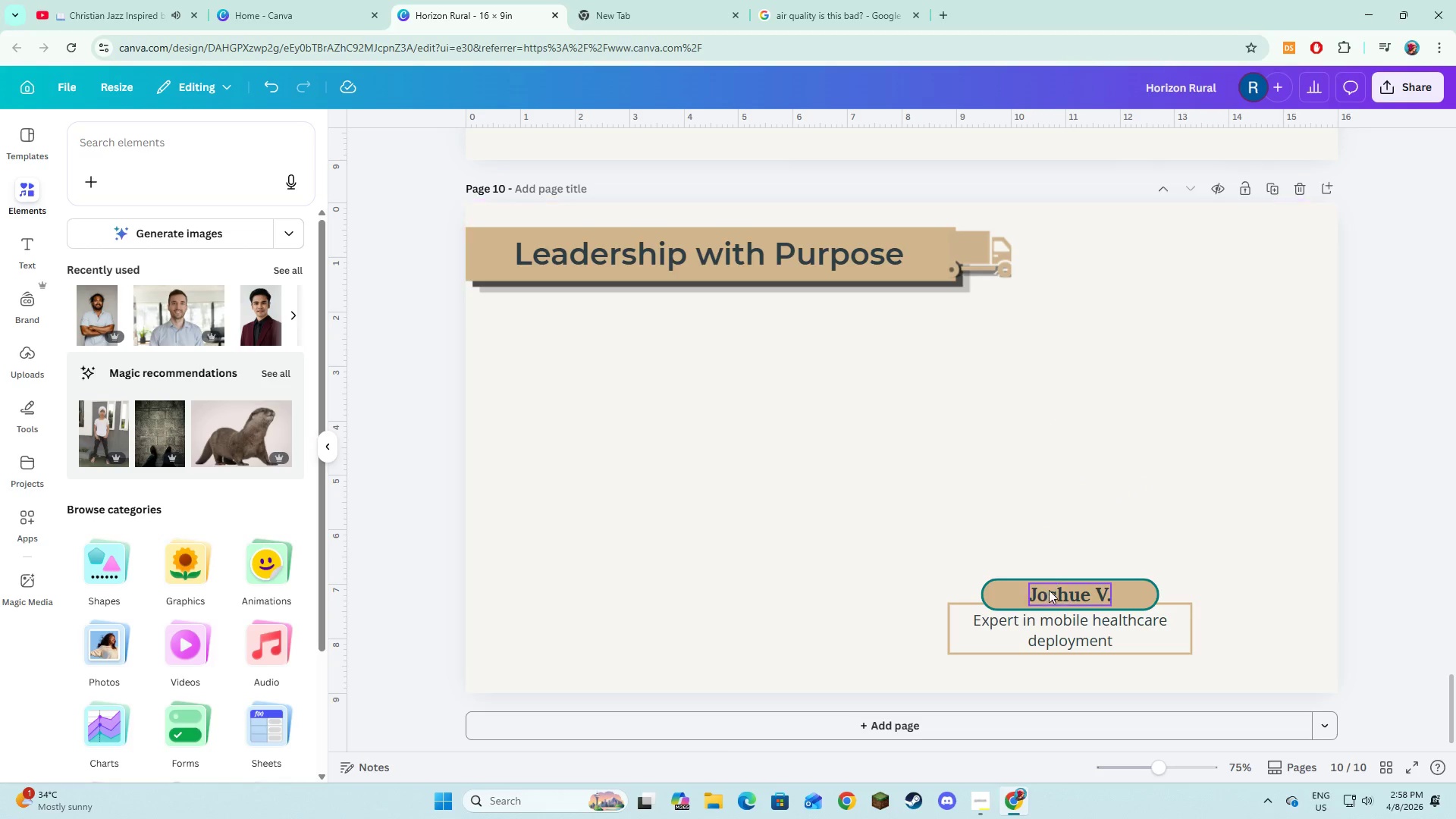 
left_click([1049, 592])
 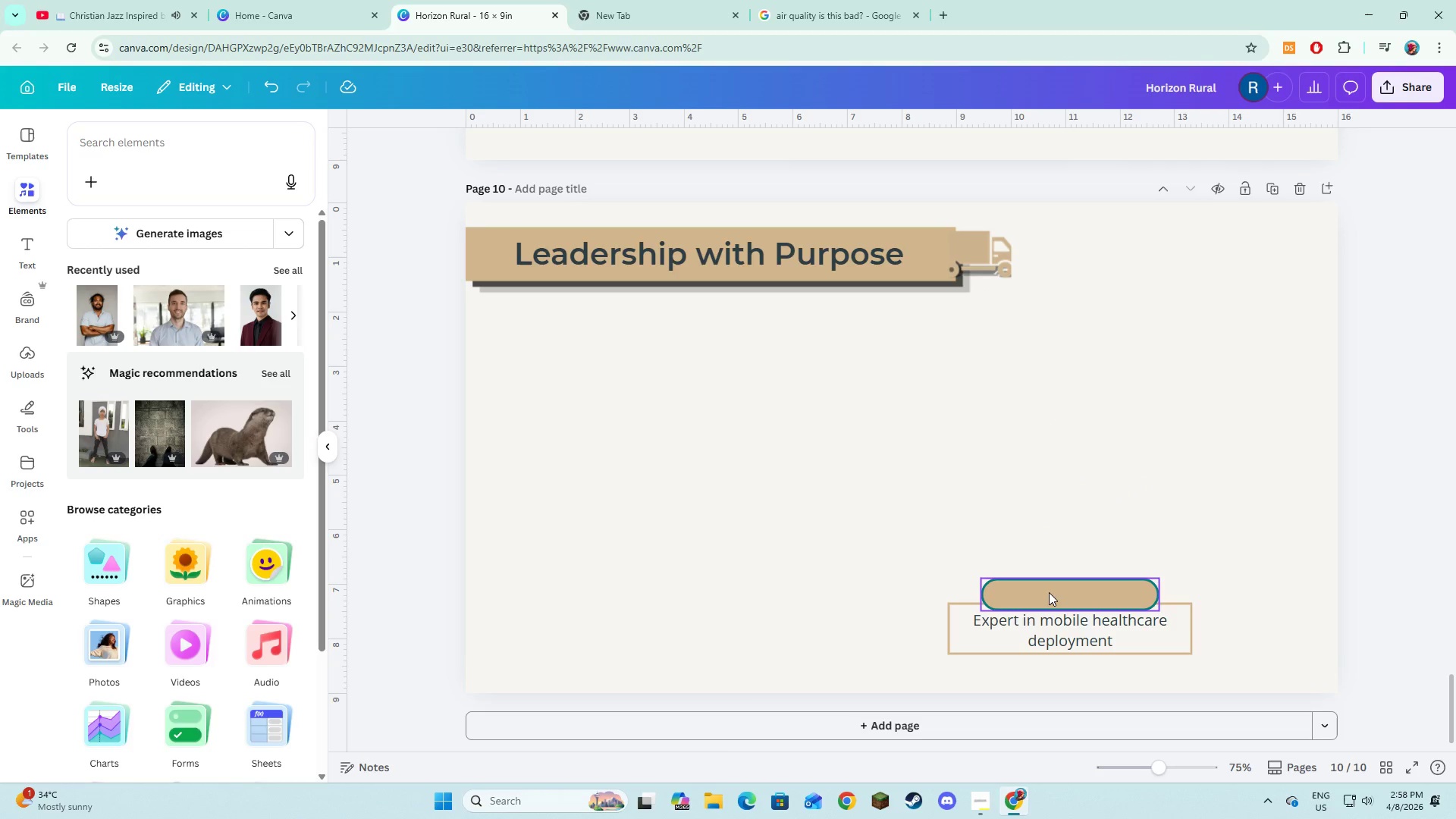 
key(Backspace)
 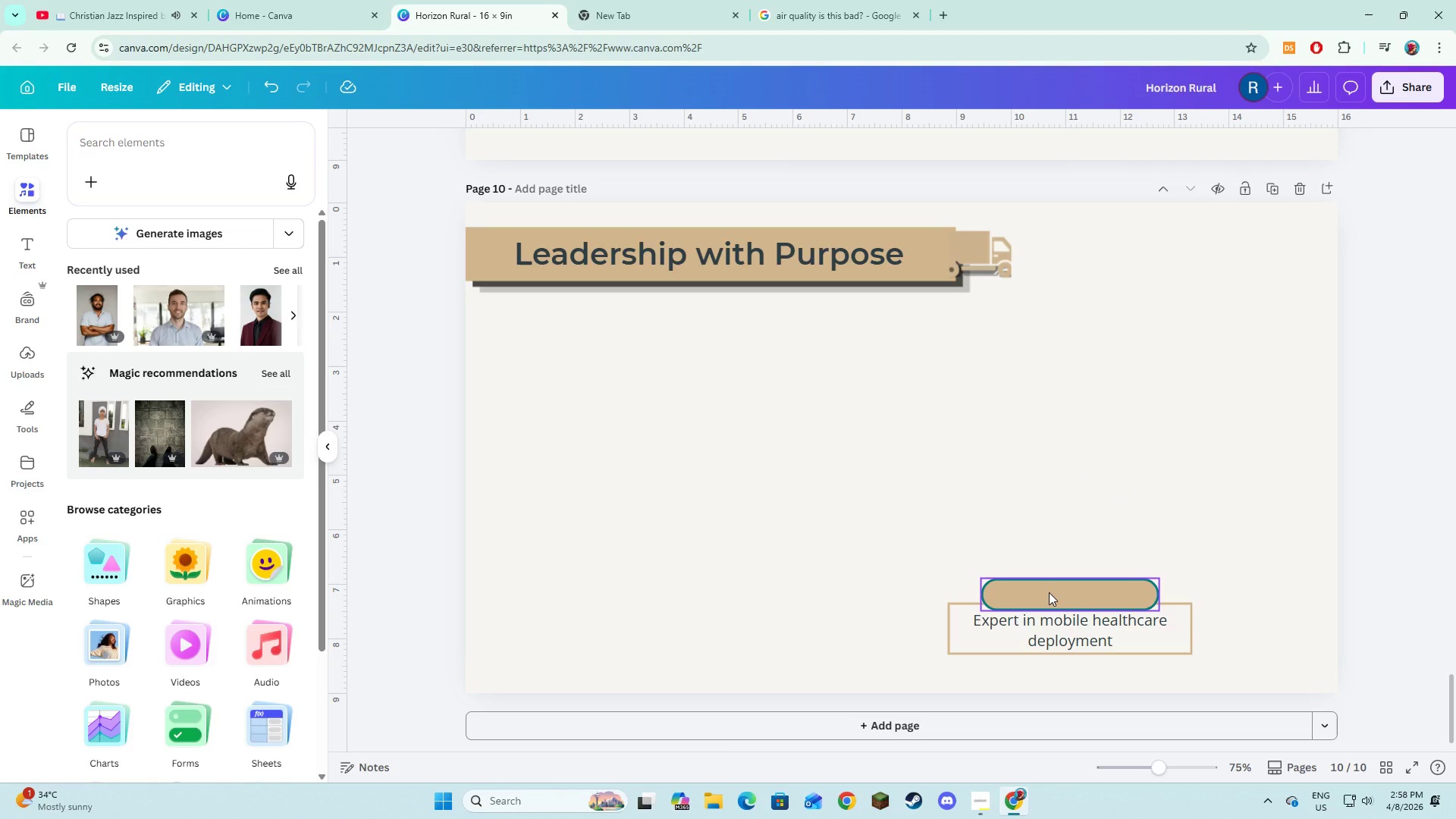 
key(Backspace)
 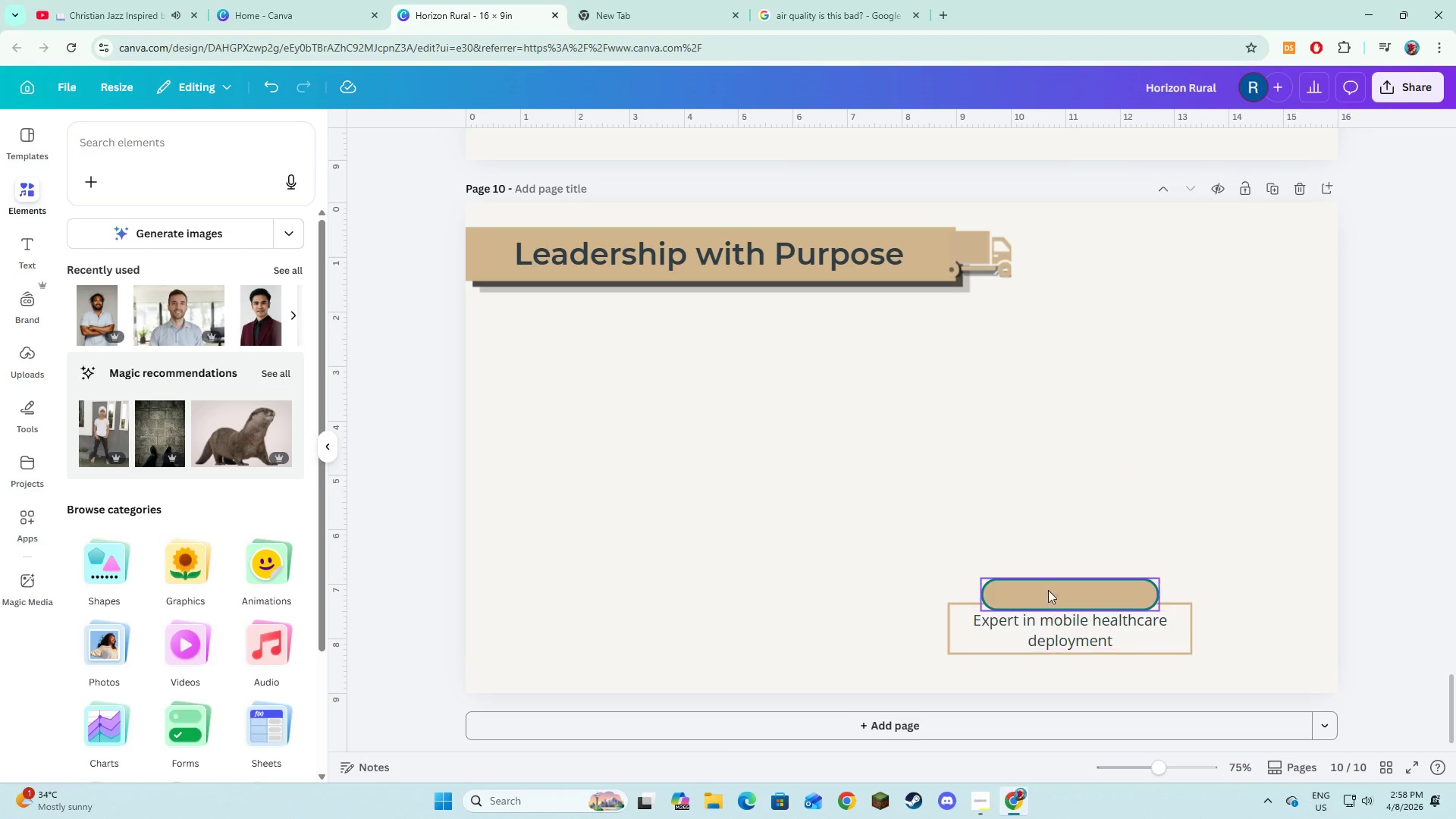 
left_click([1049, 588])
 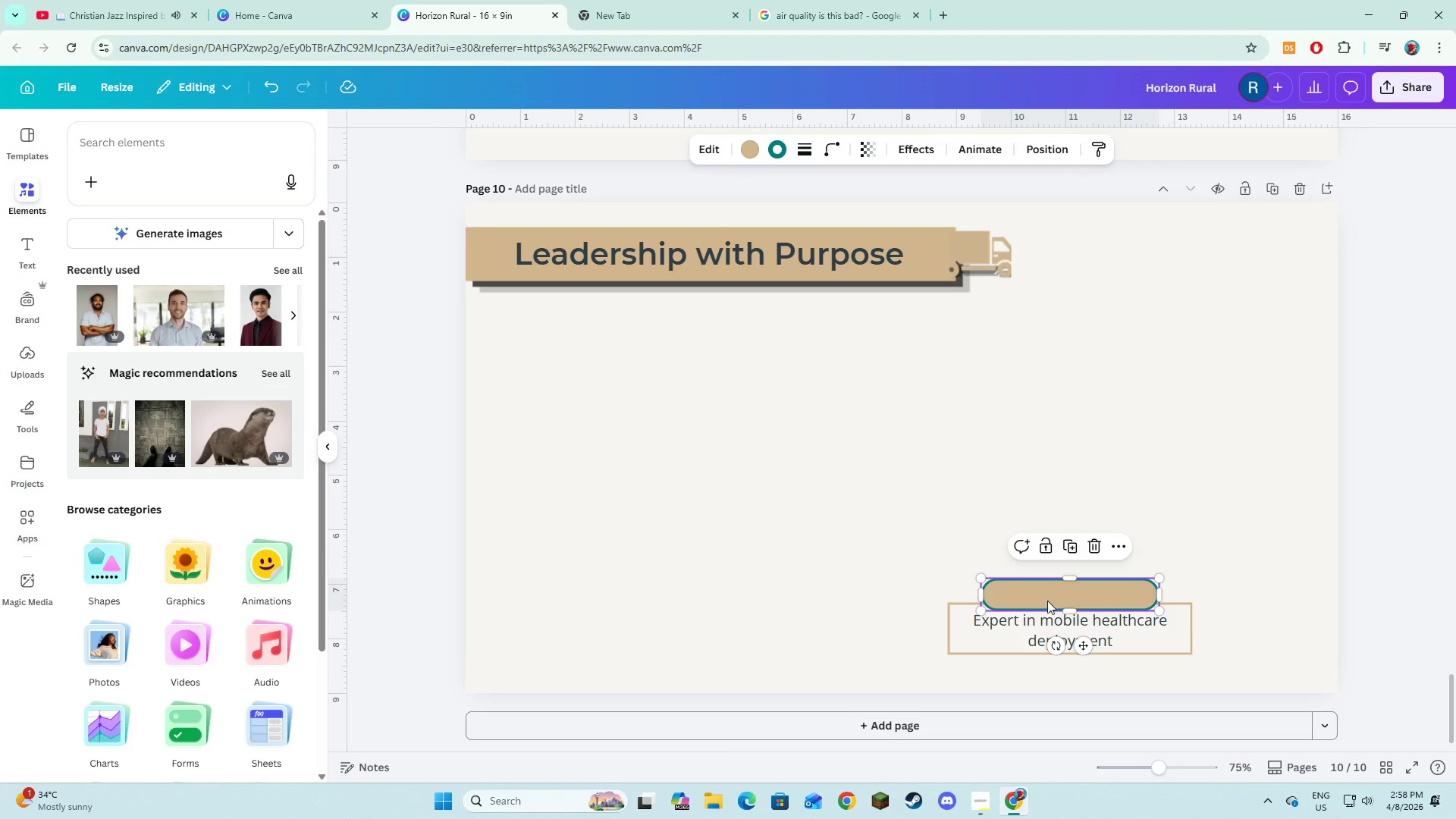 
key(Backspace)
 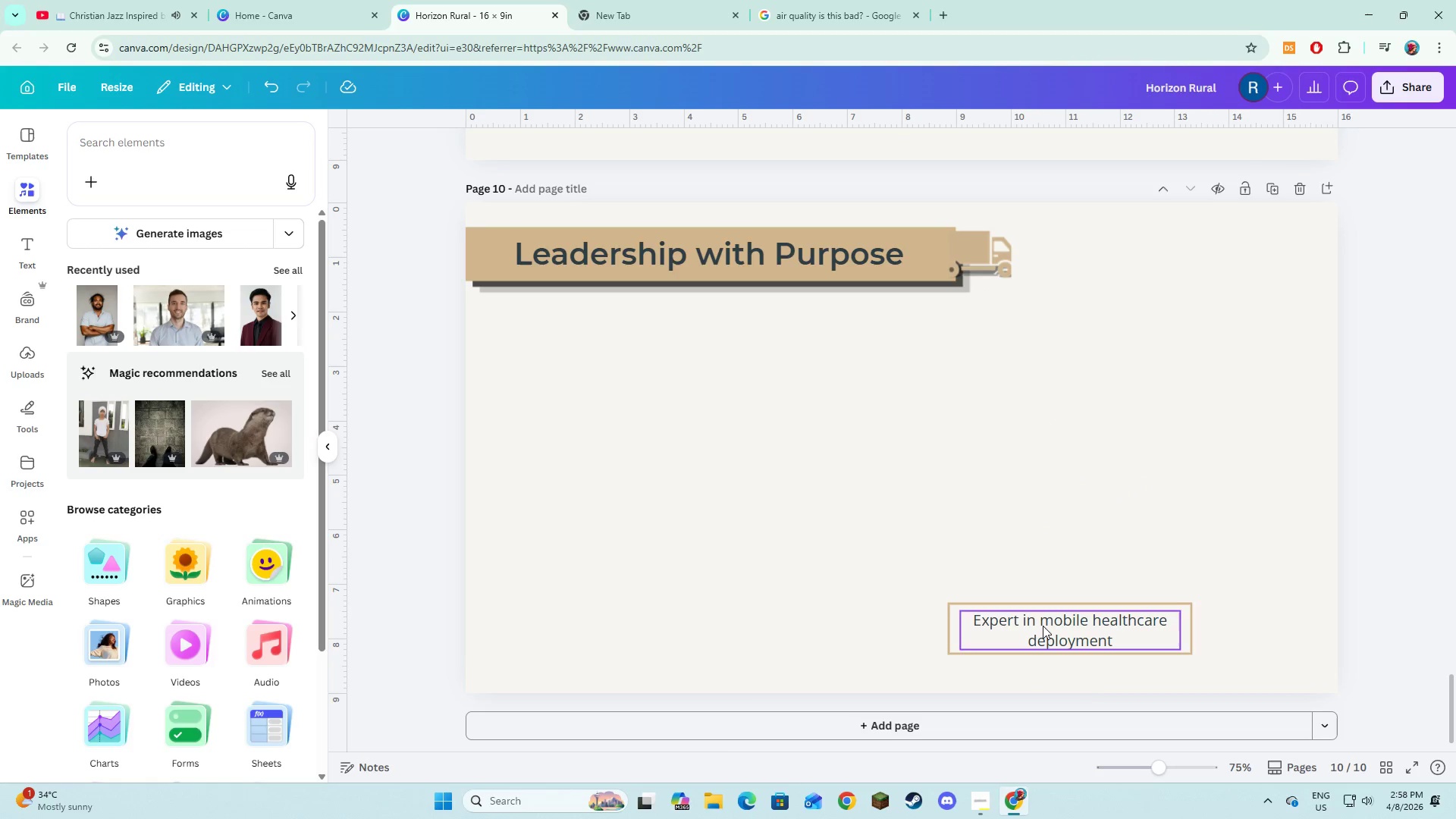 
left_click([1043, 626])
 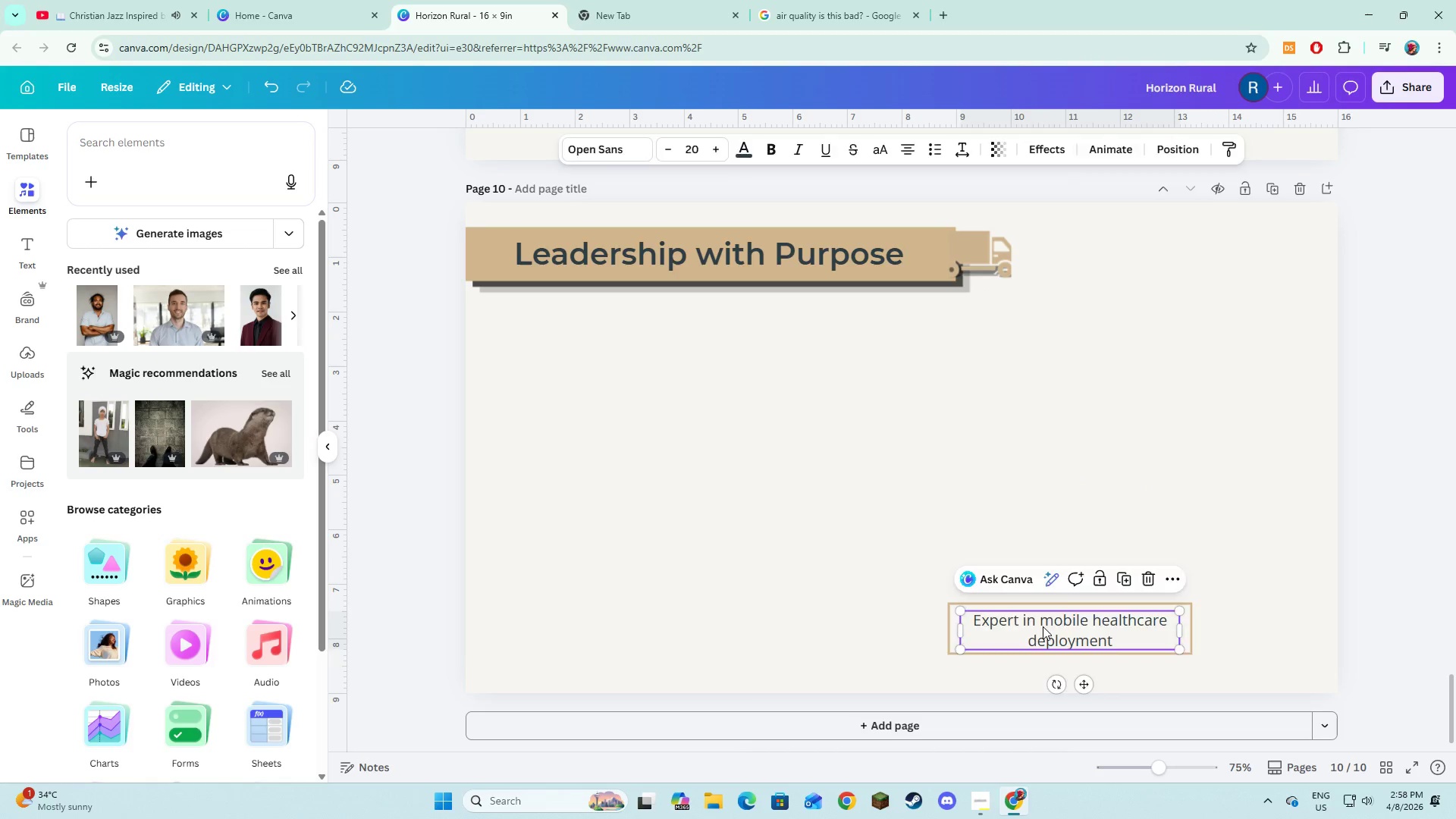 
key(Backspace)
 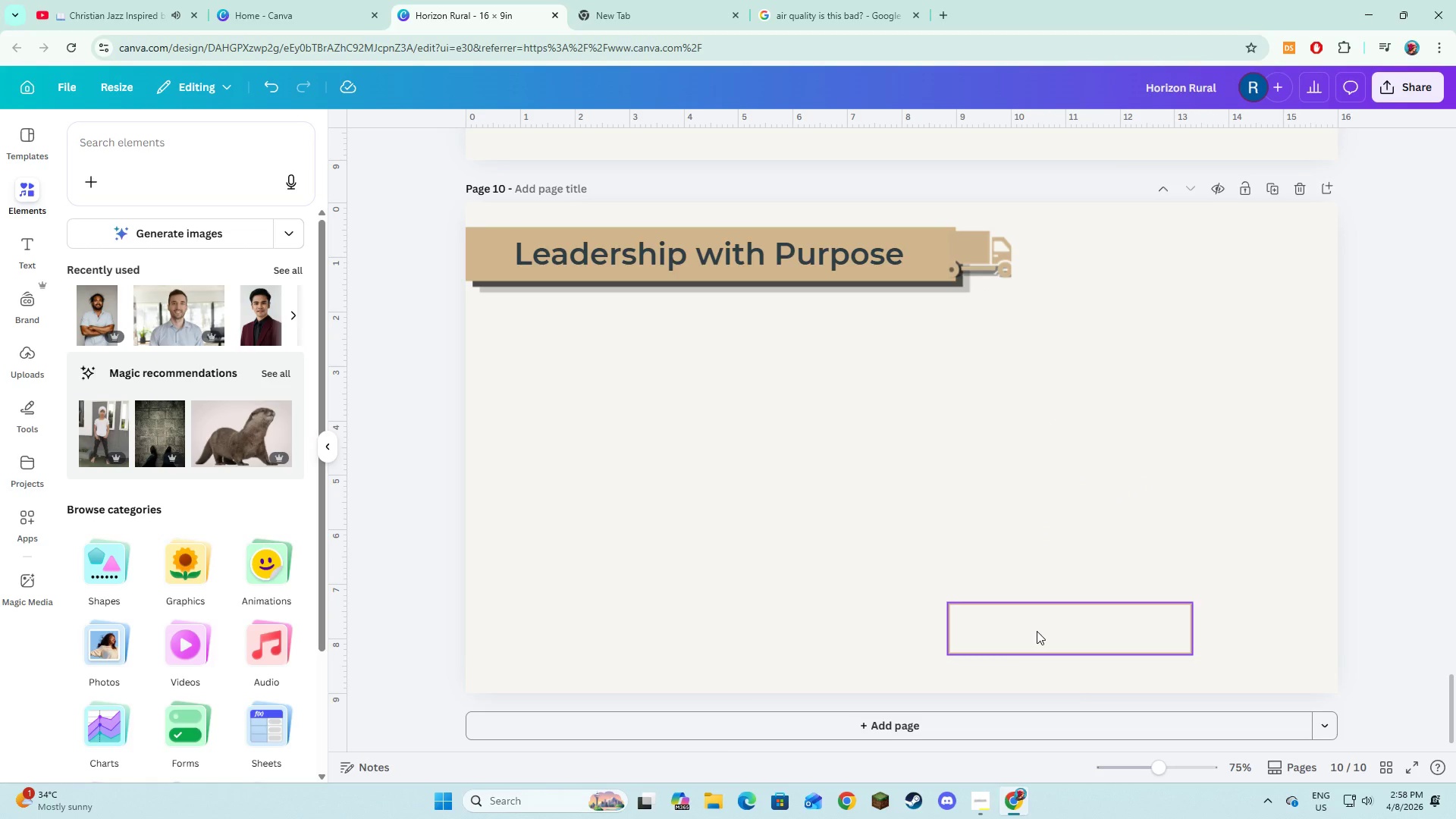 
key(Backspace)
 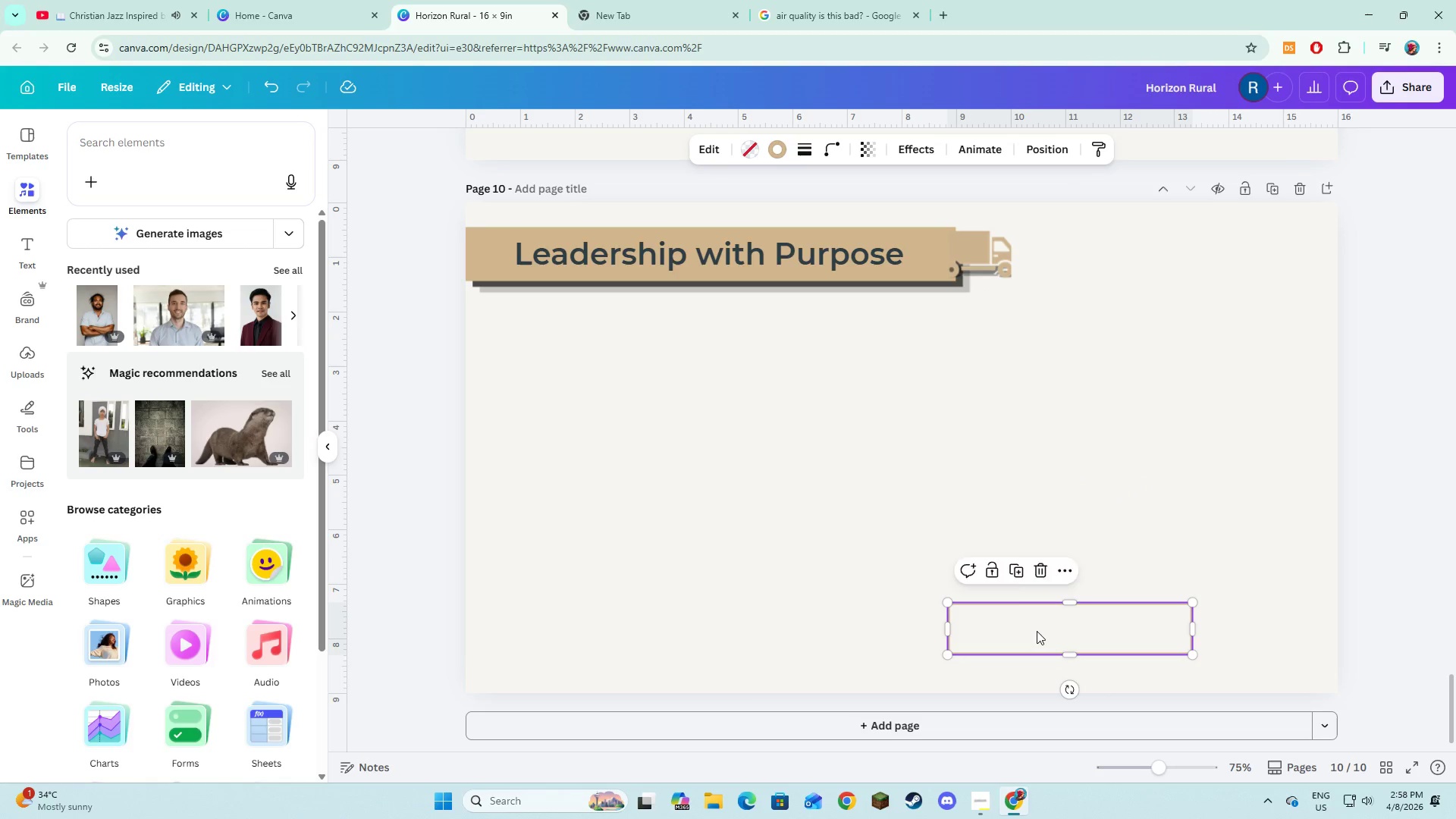 
left_click([1037, 631])
 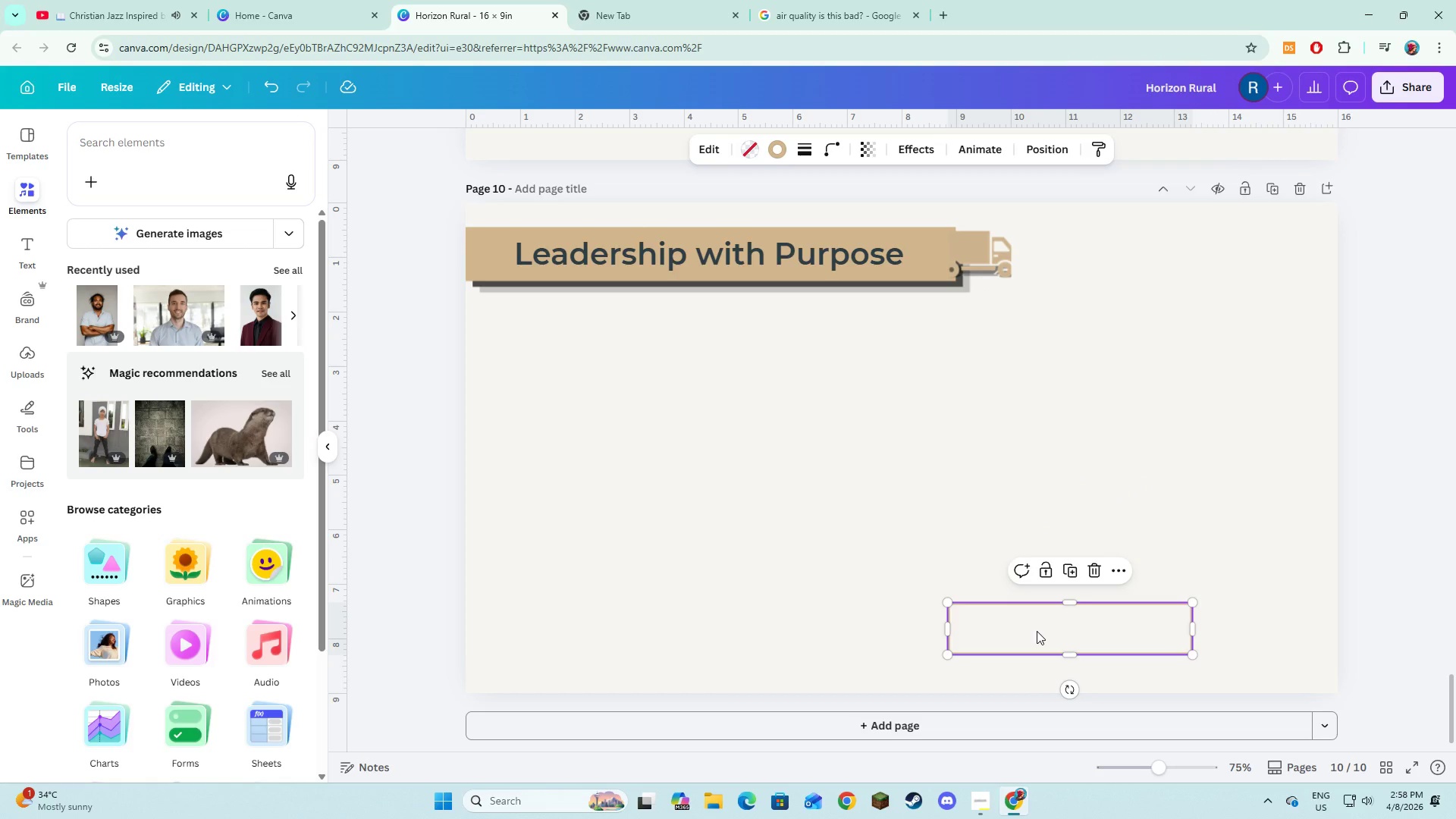 
key(Backspace)
 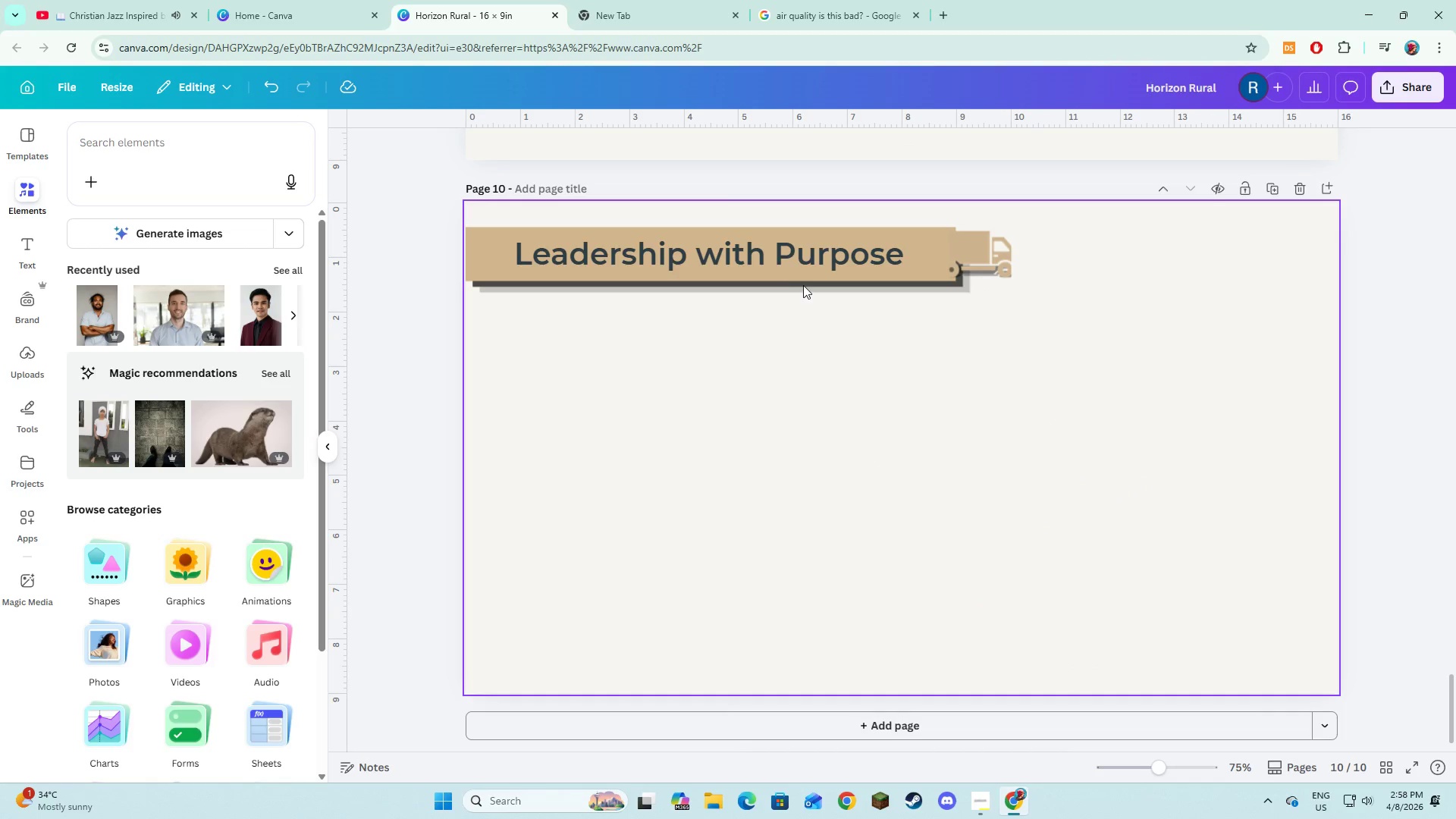 
left_click([803, 285])
 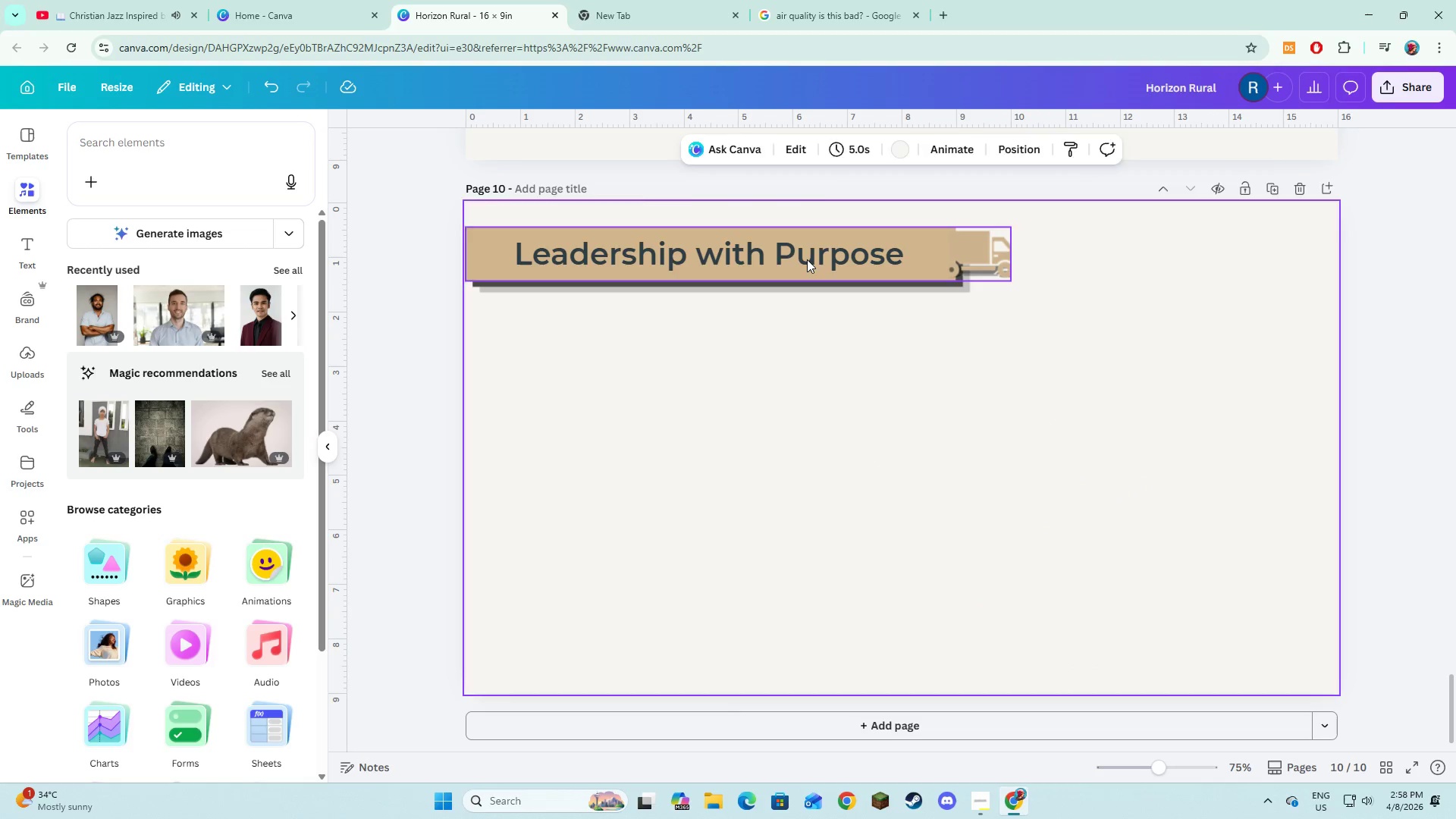 
double_click([807, 259])
 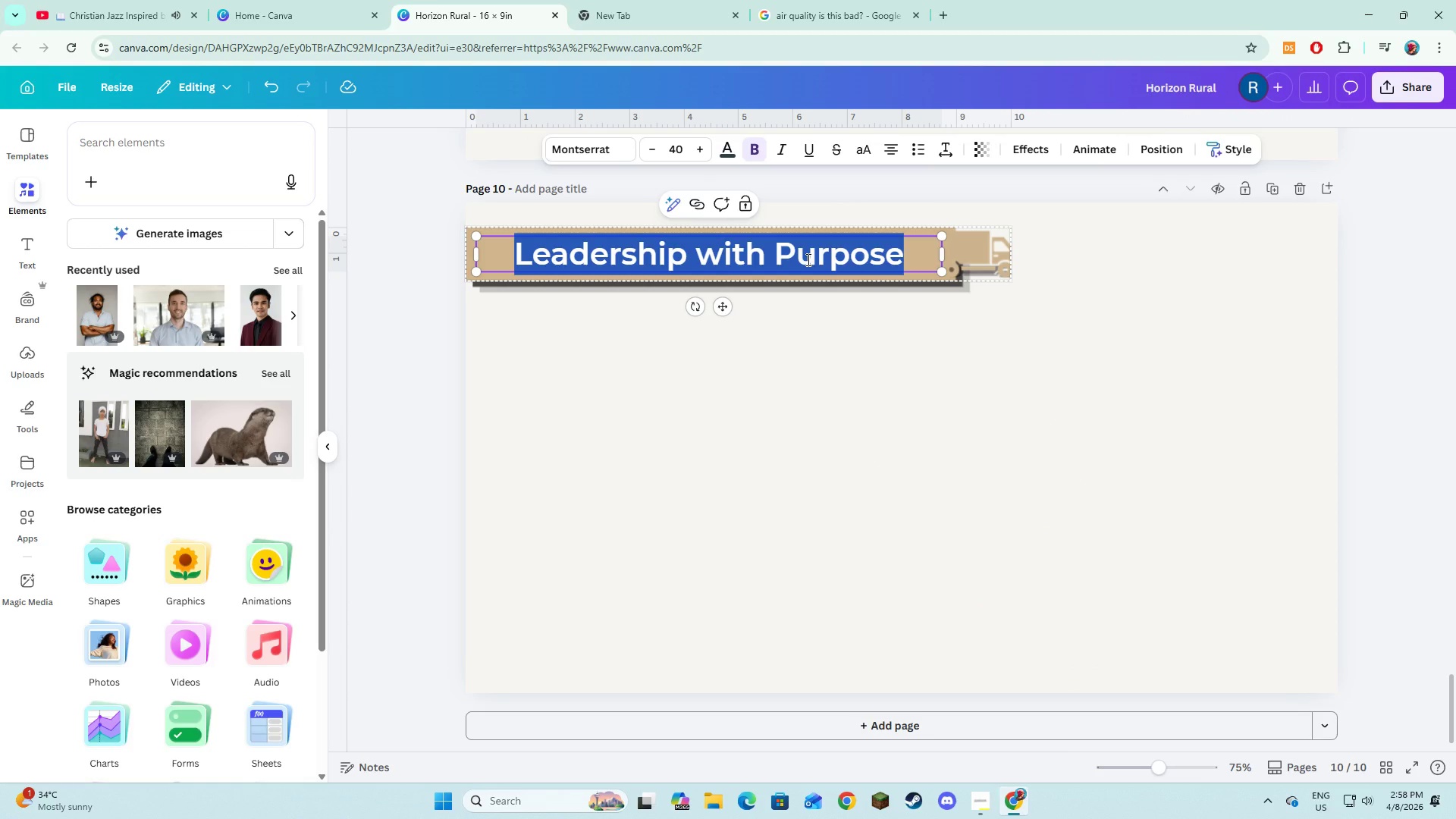 
type(Projected Growth)
 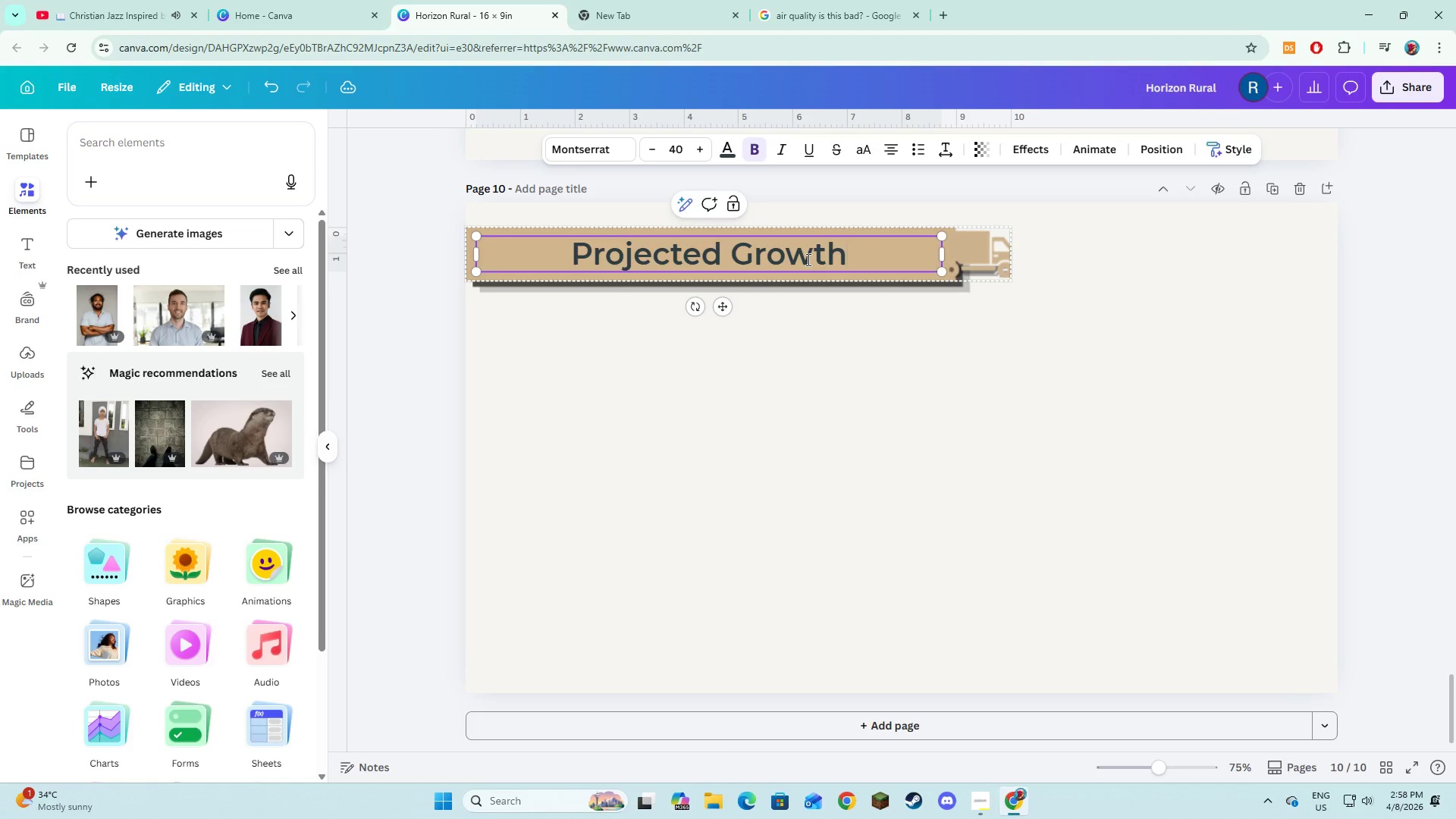 
double_click([894, 247])
 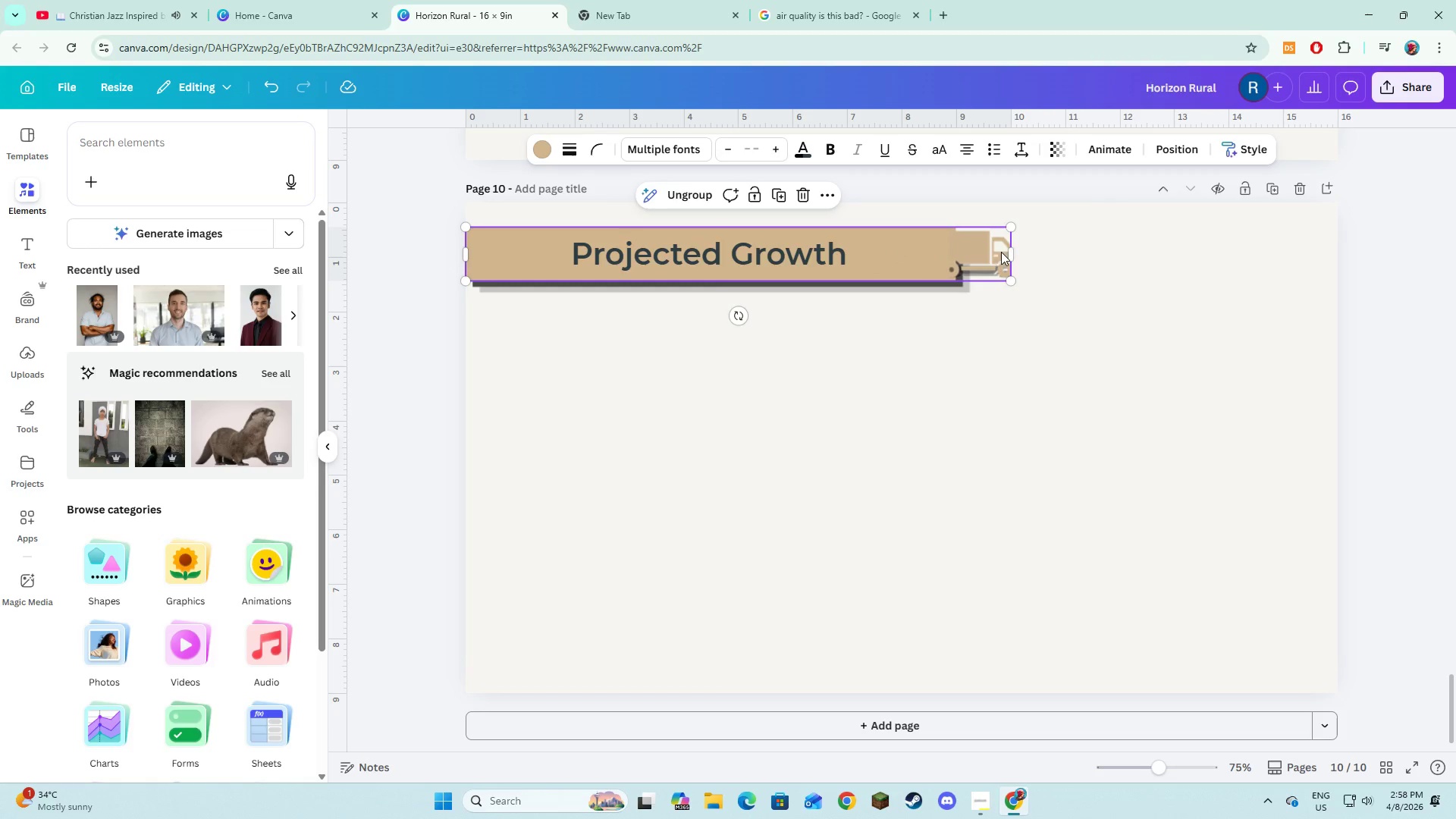 
left_click_drag(start_coordinate=[1011, 253], to_coordinate=[956, 259])
 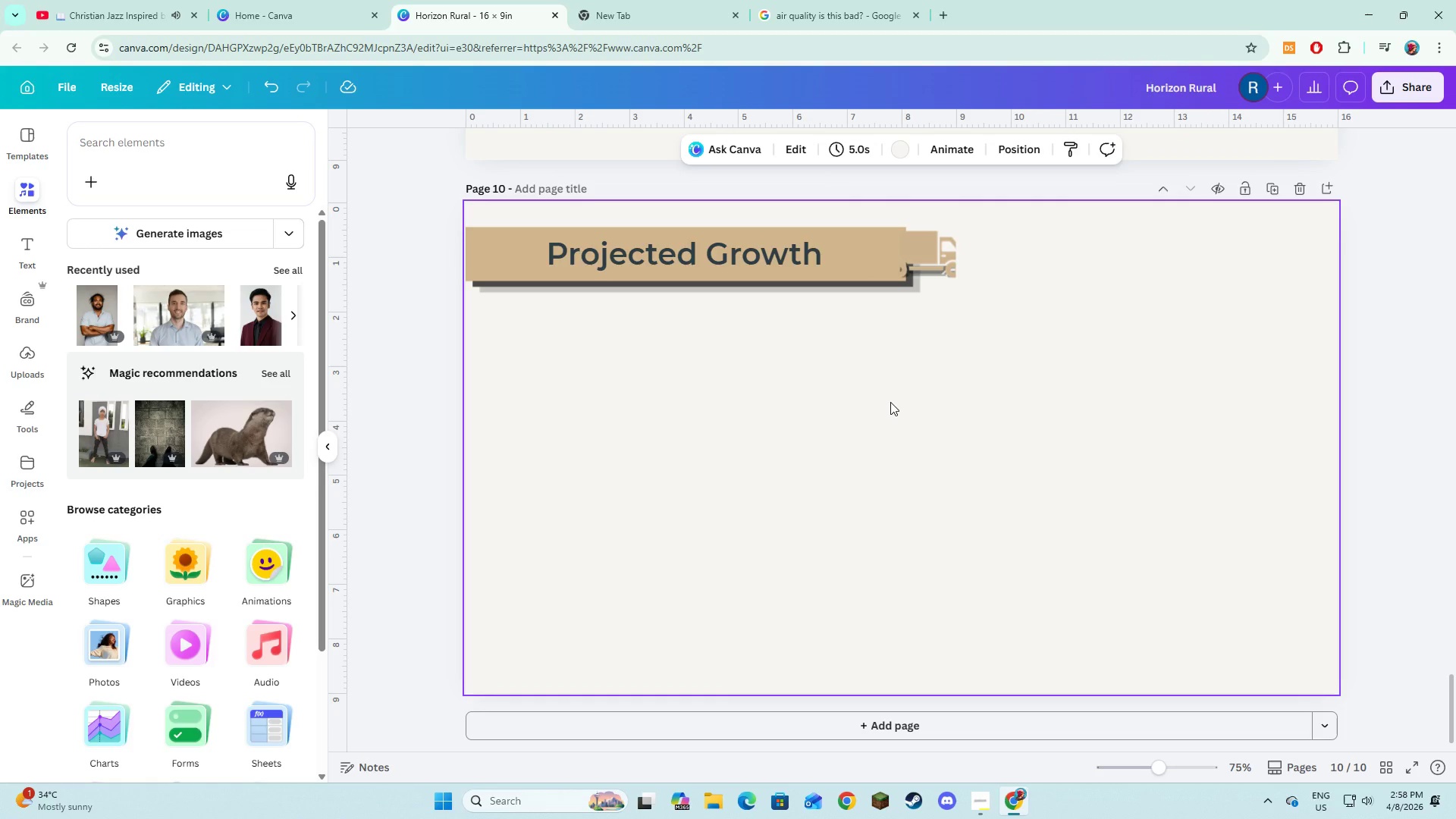 
wait(9.78)
 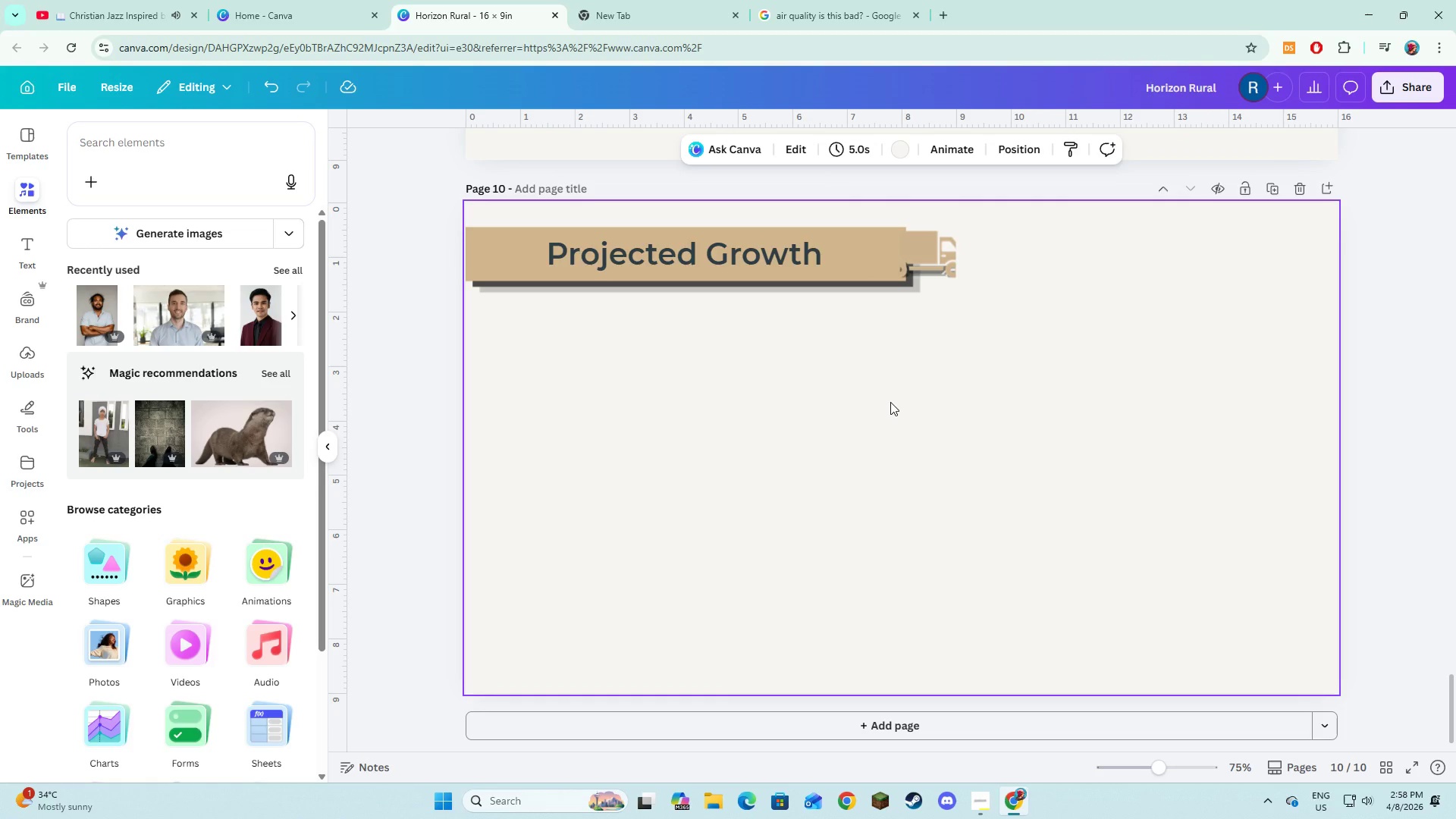 
key(Alt+AltLeft)
 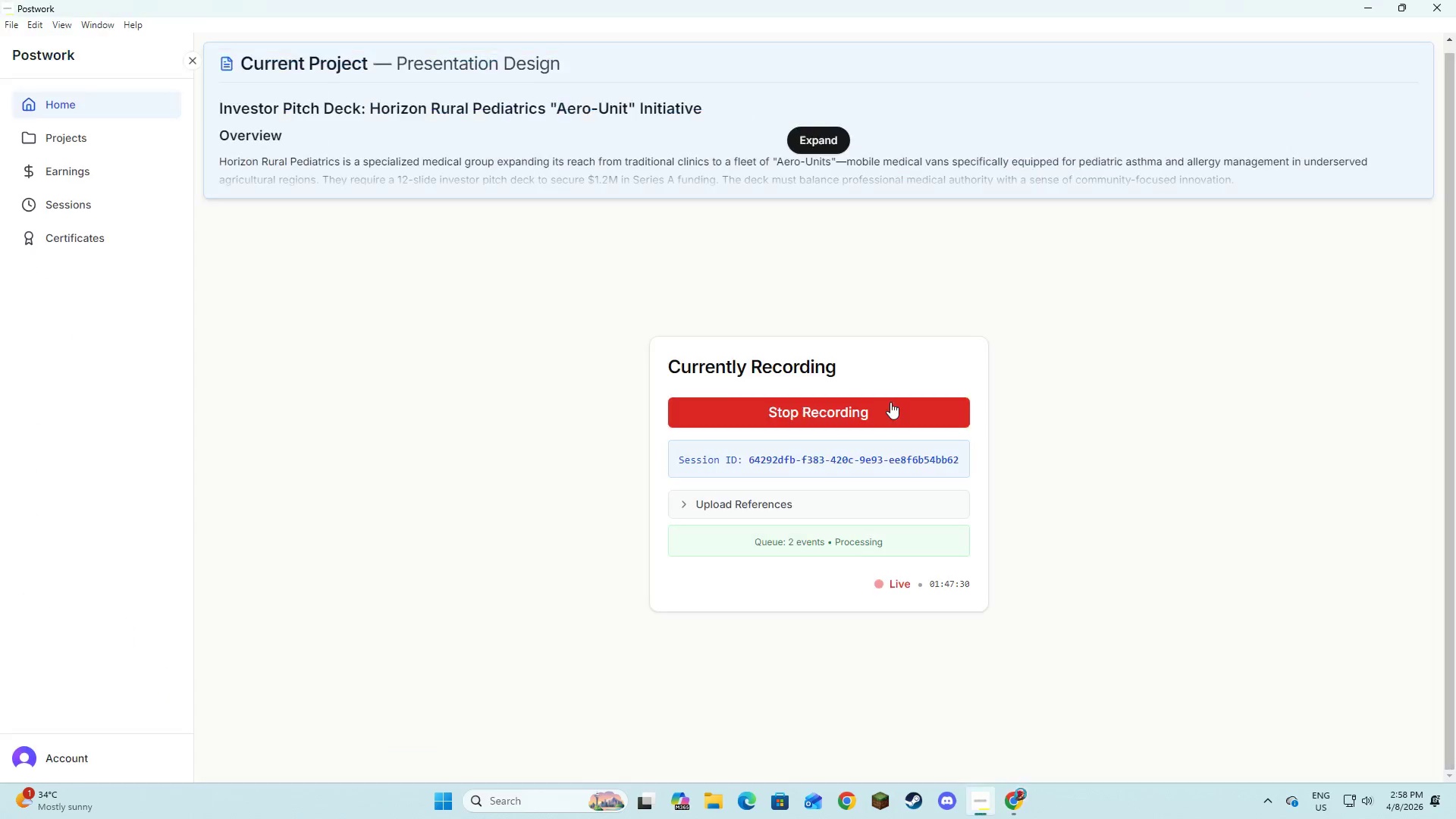 
key(Alt+Tab)